 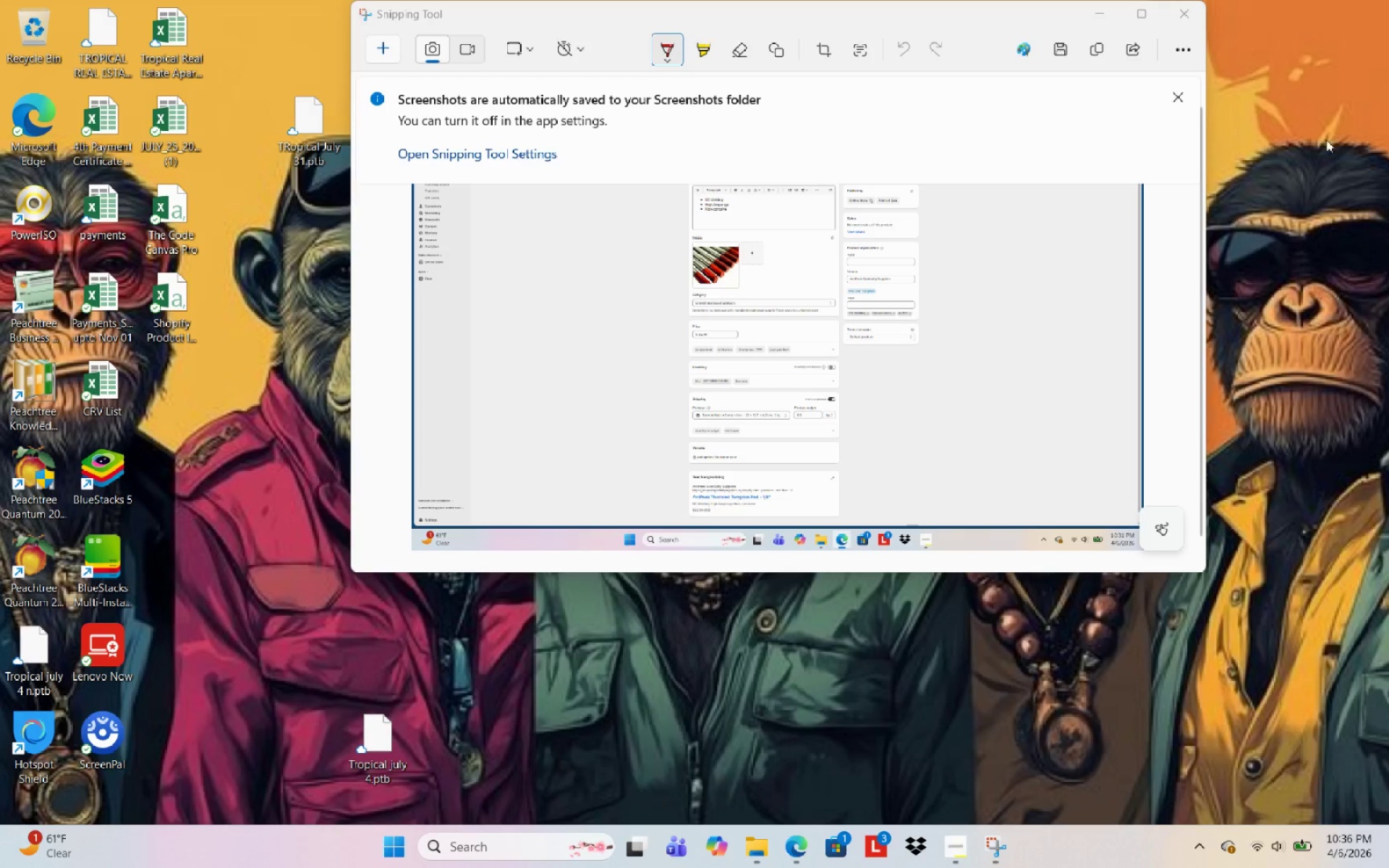 
left_click([743, 843])
 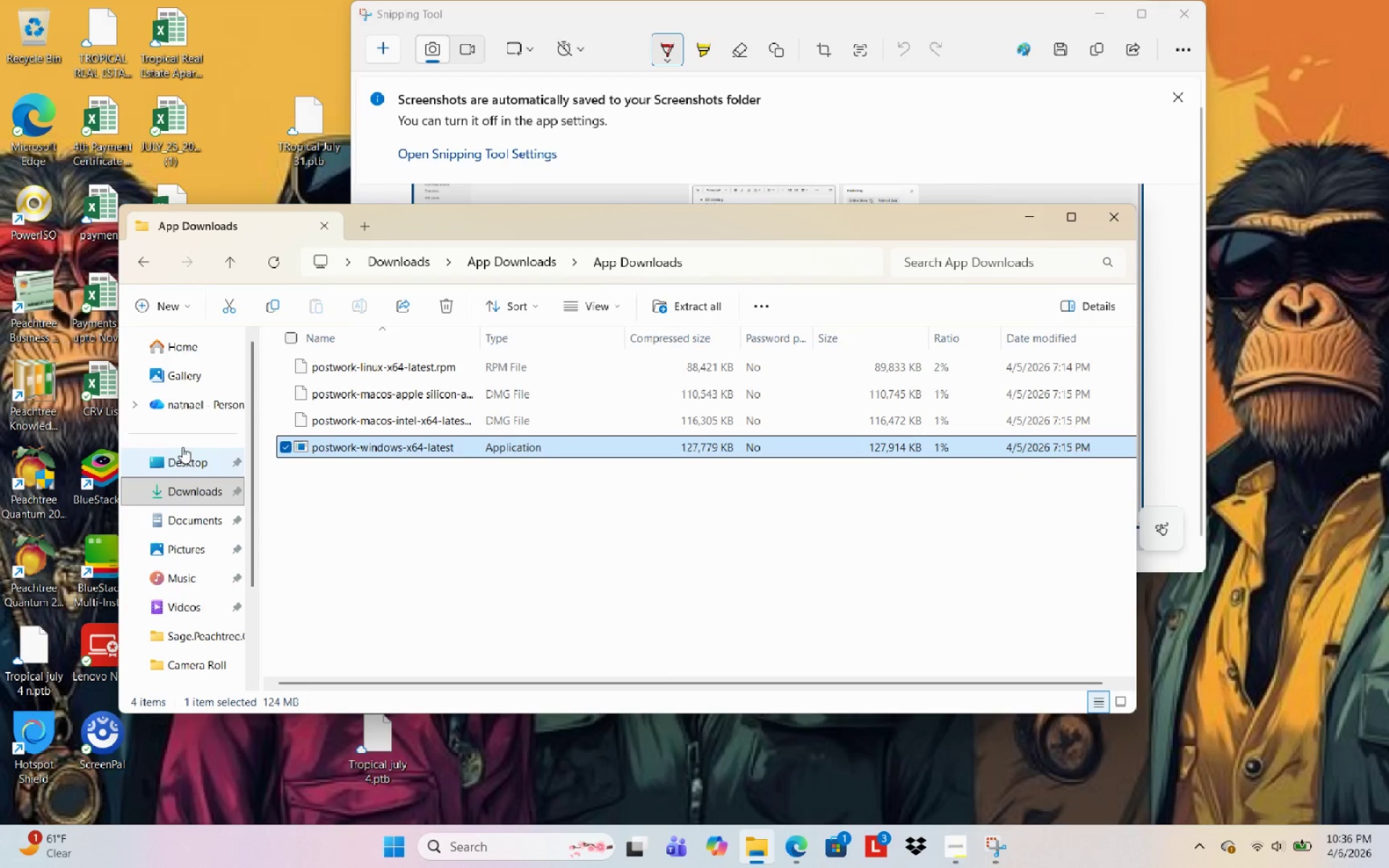 
left_click([190, 397])
 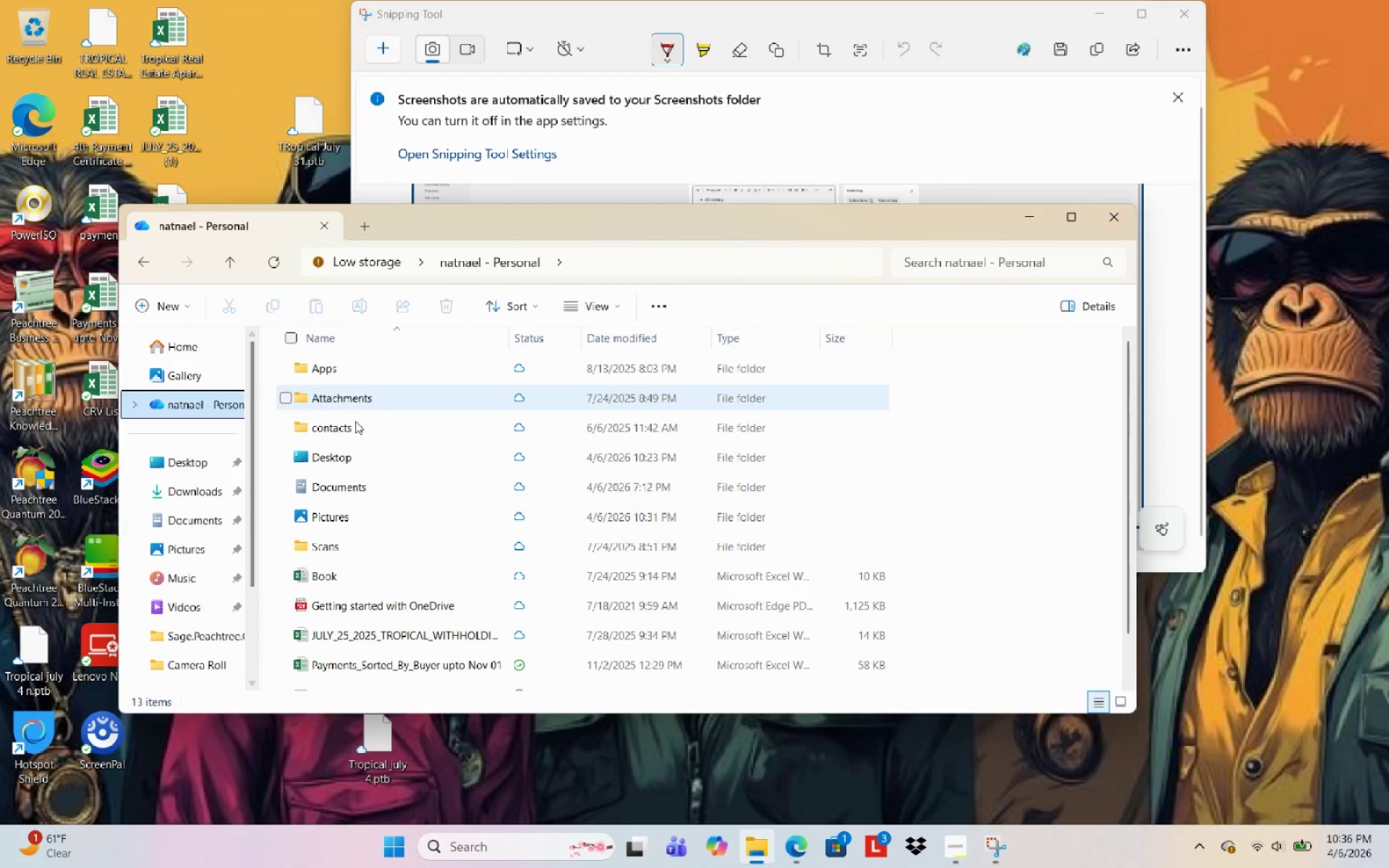 
scroll: coordinate [441, 516], scroll_direction: down, amount: 4.0
 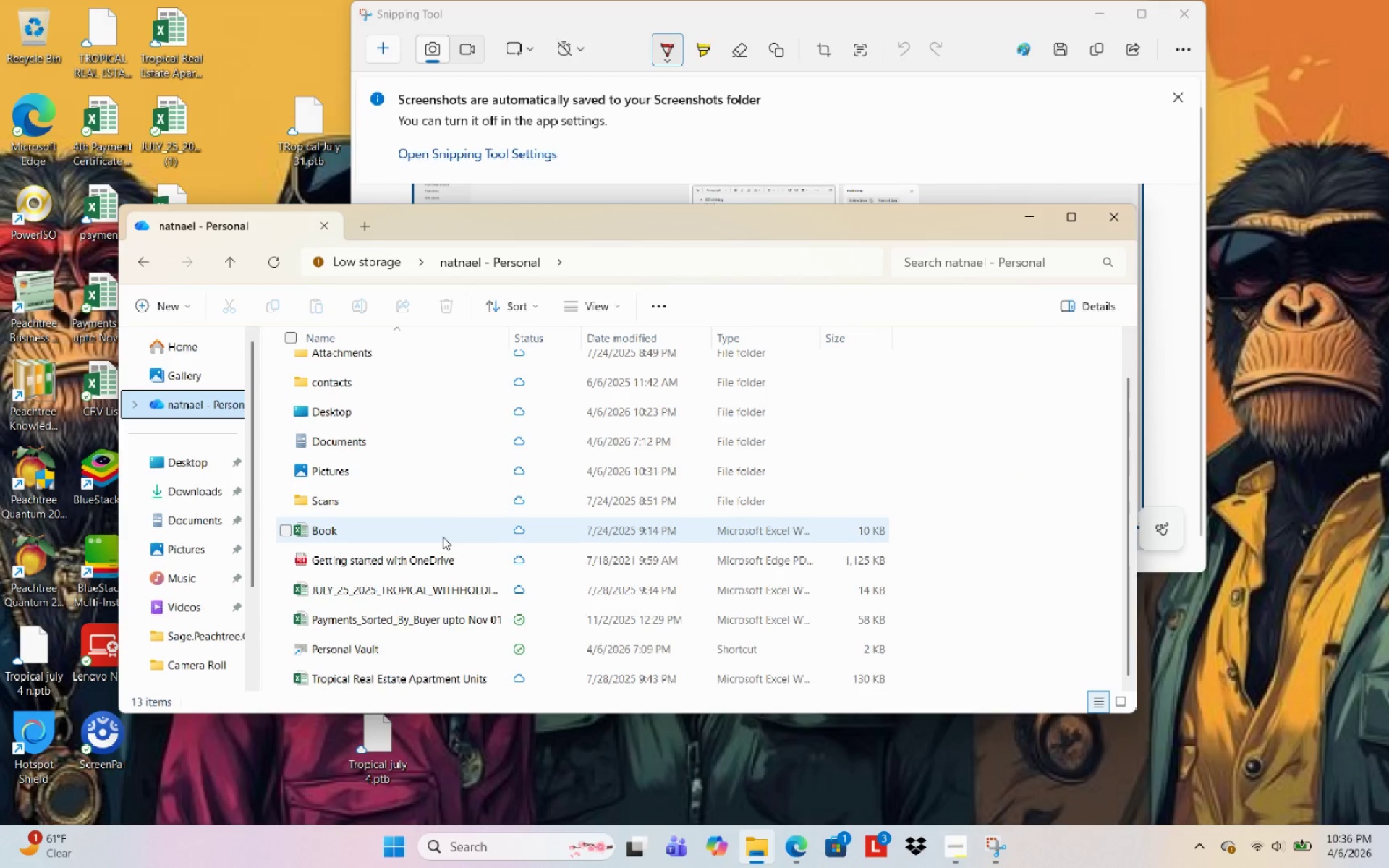 
scroll: coordinate [443, 537], scroll_direction: up, amount: 3.0
 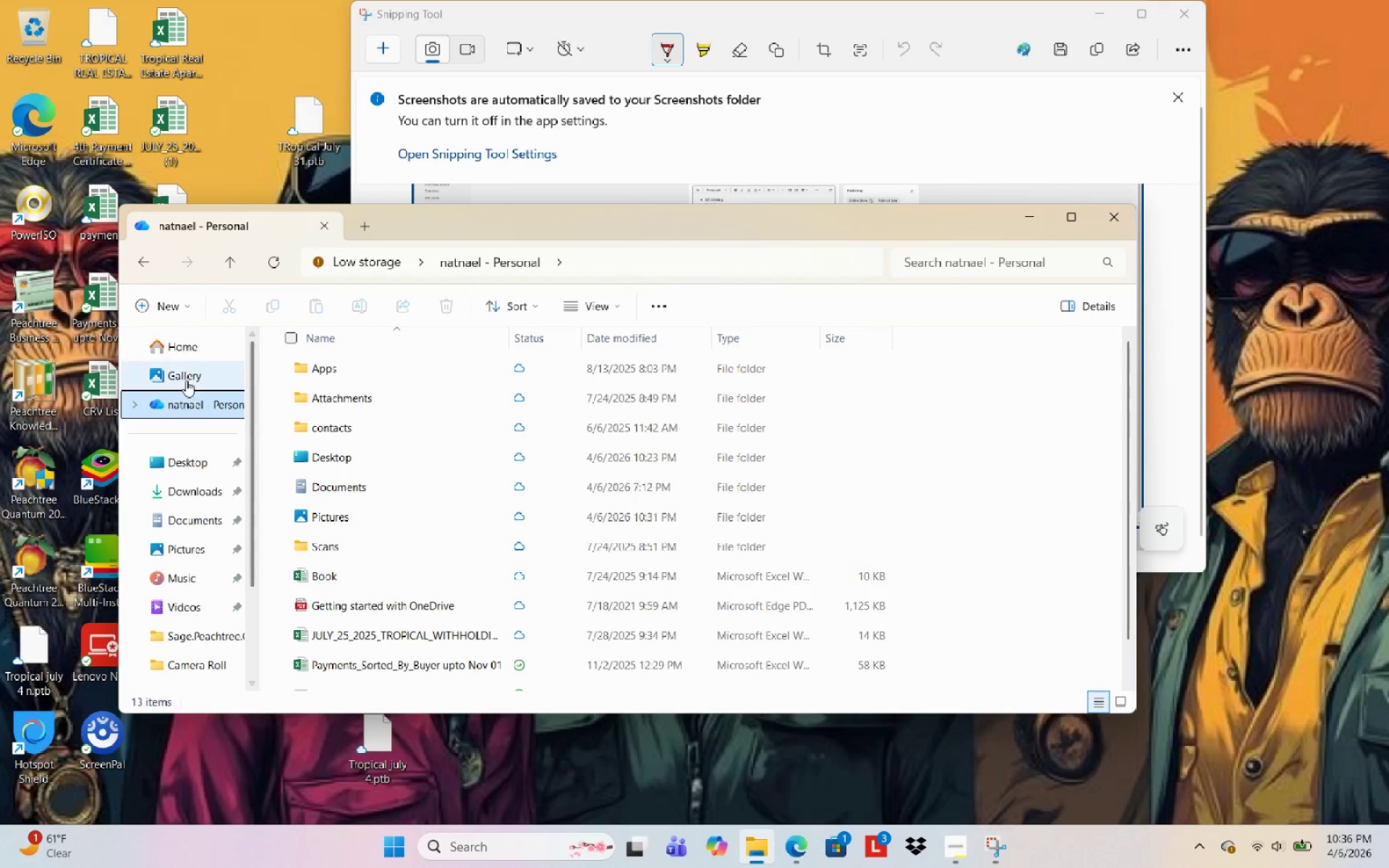 
left_click([186, 380])
 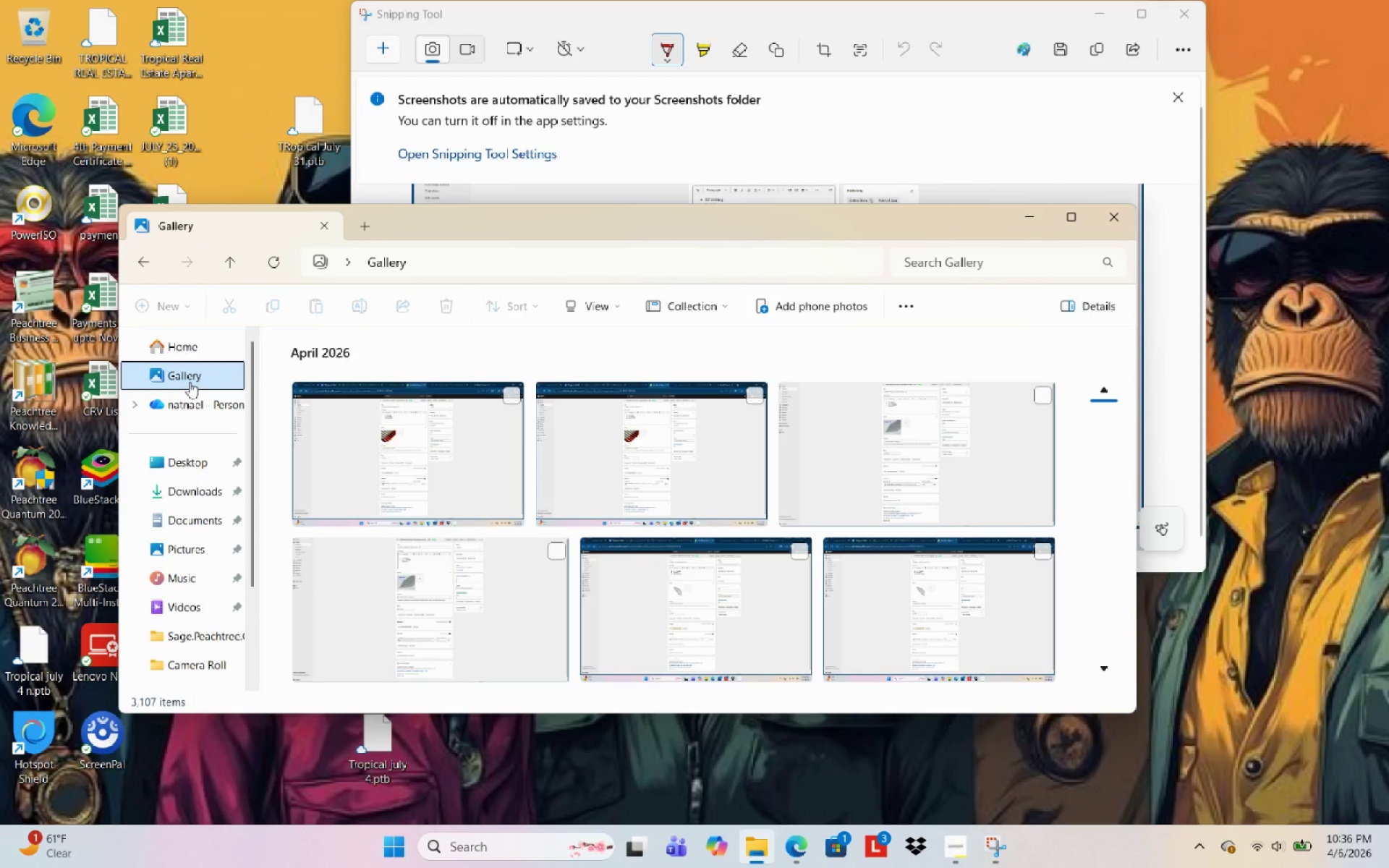 
mouse_move([452, 492])
 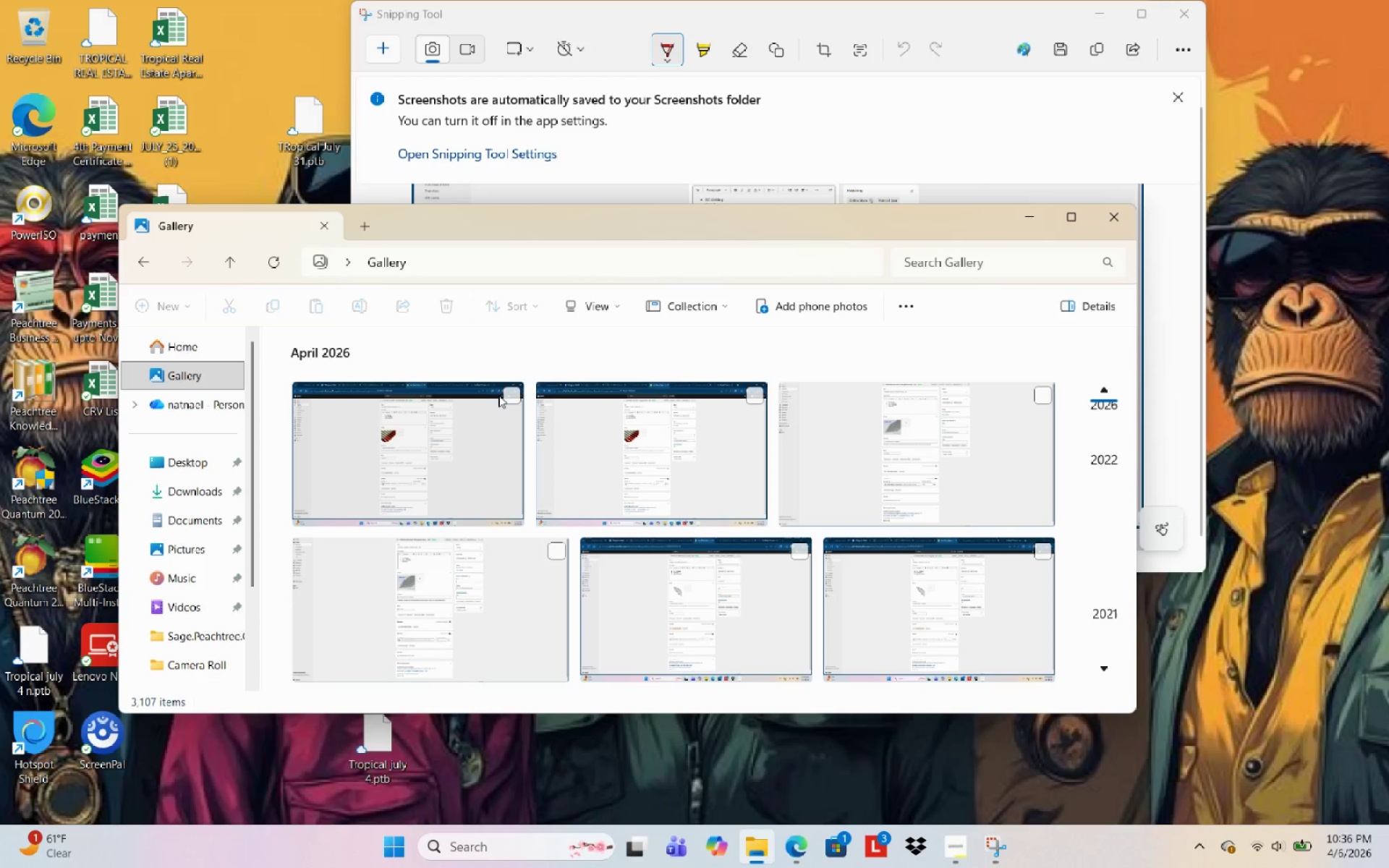 
left_click([510, 393])
 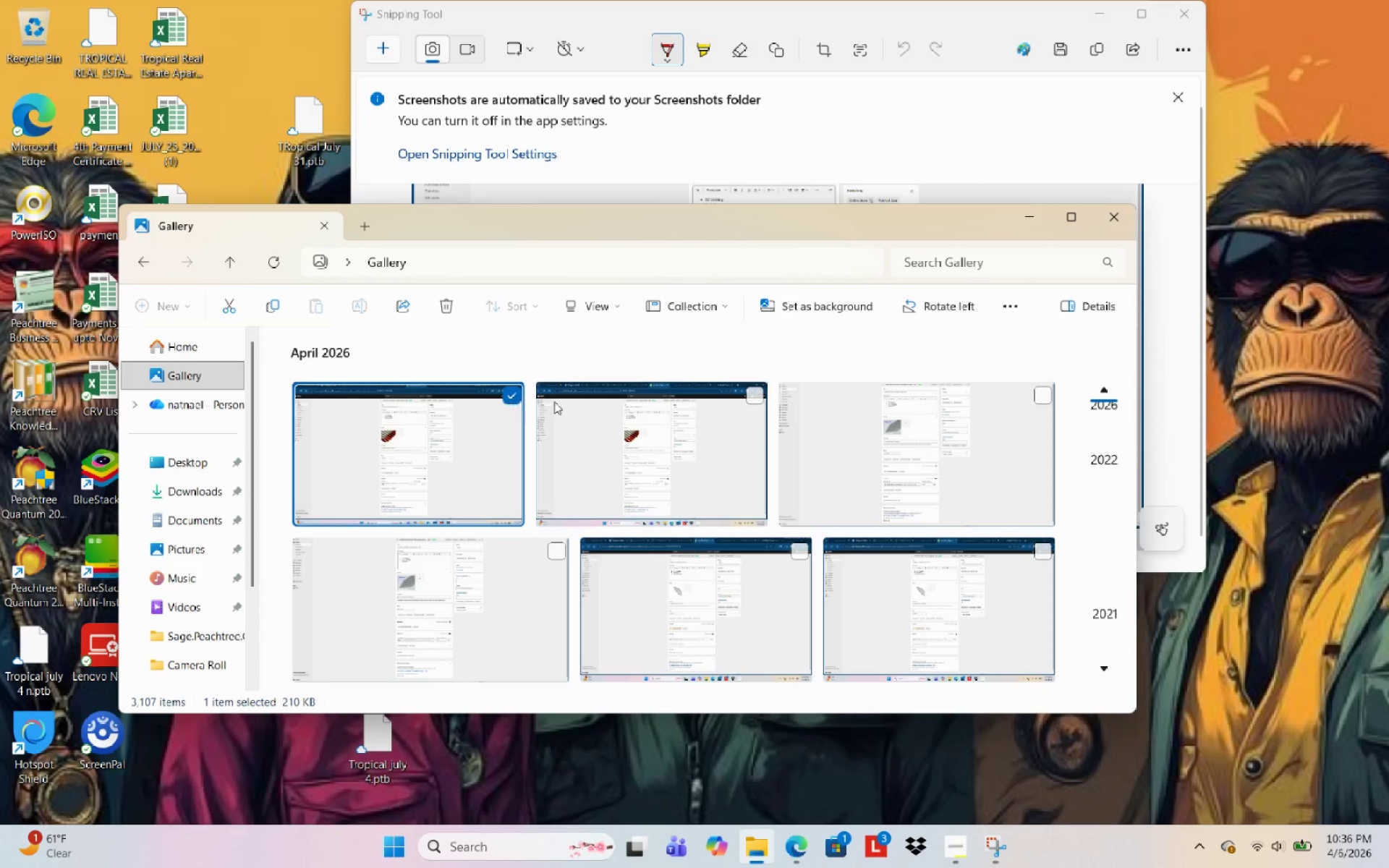 
mouse_move([753, 396])
 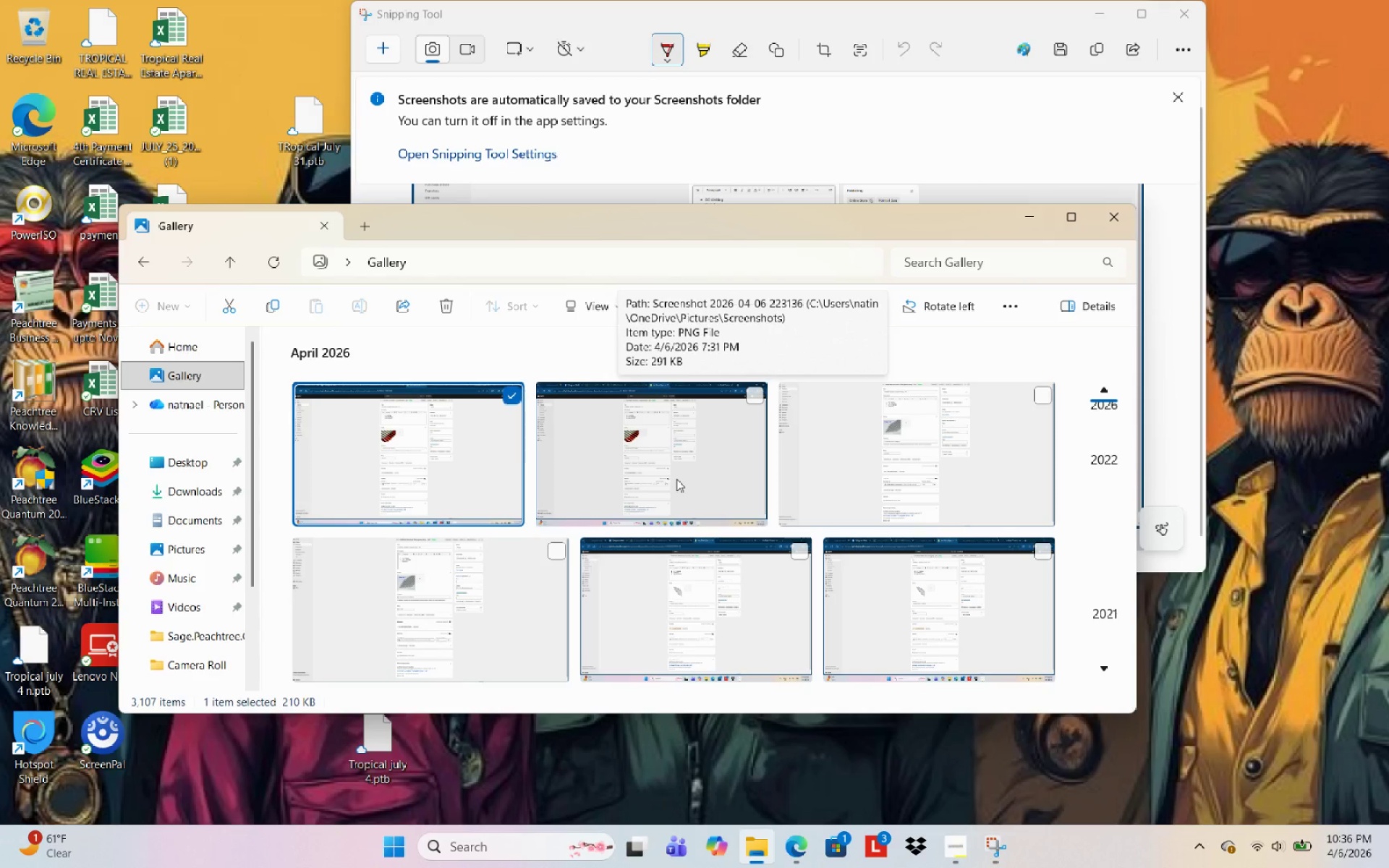 
mouse_move([898, 476])
 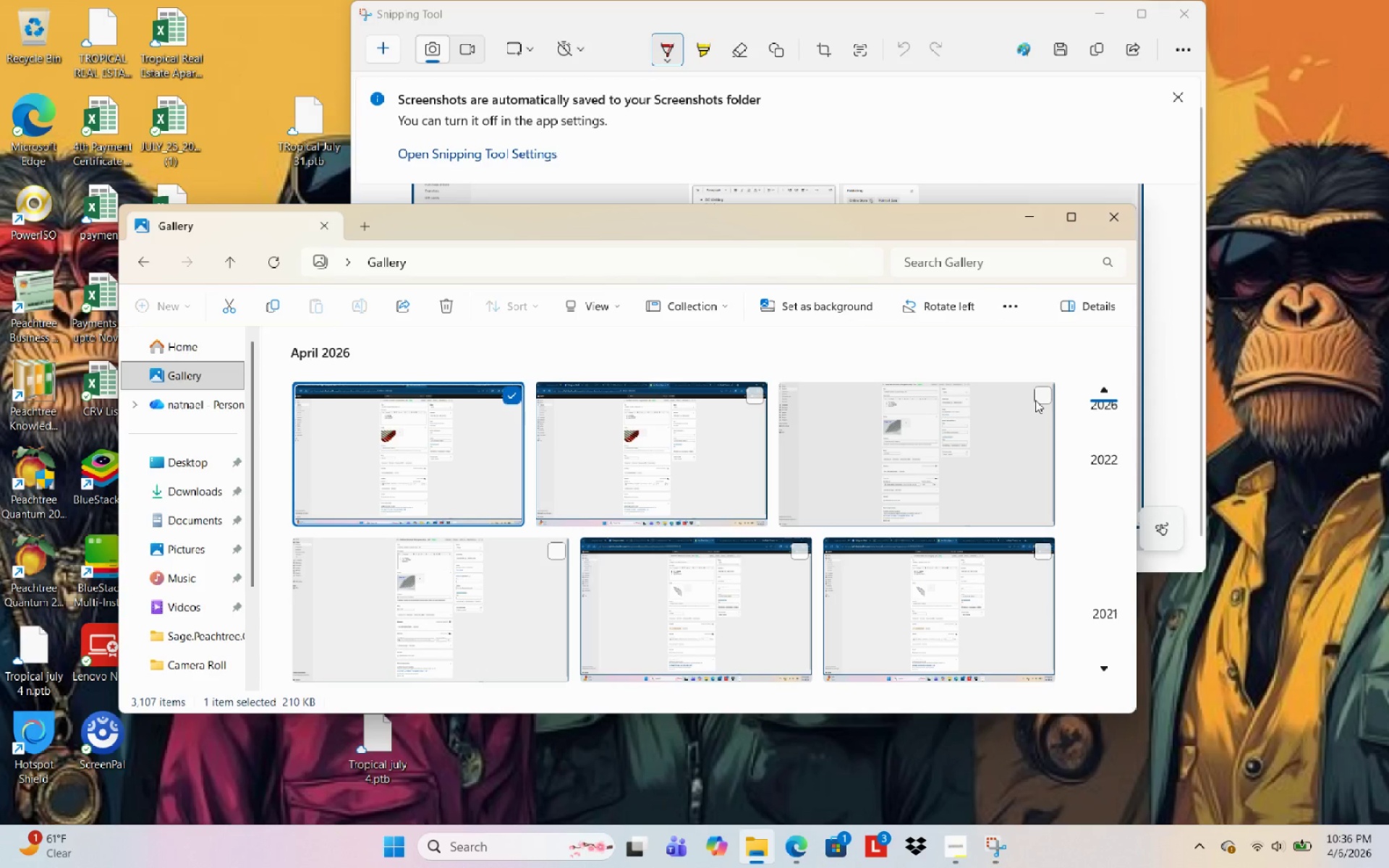 
left_click([1036, 400])
 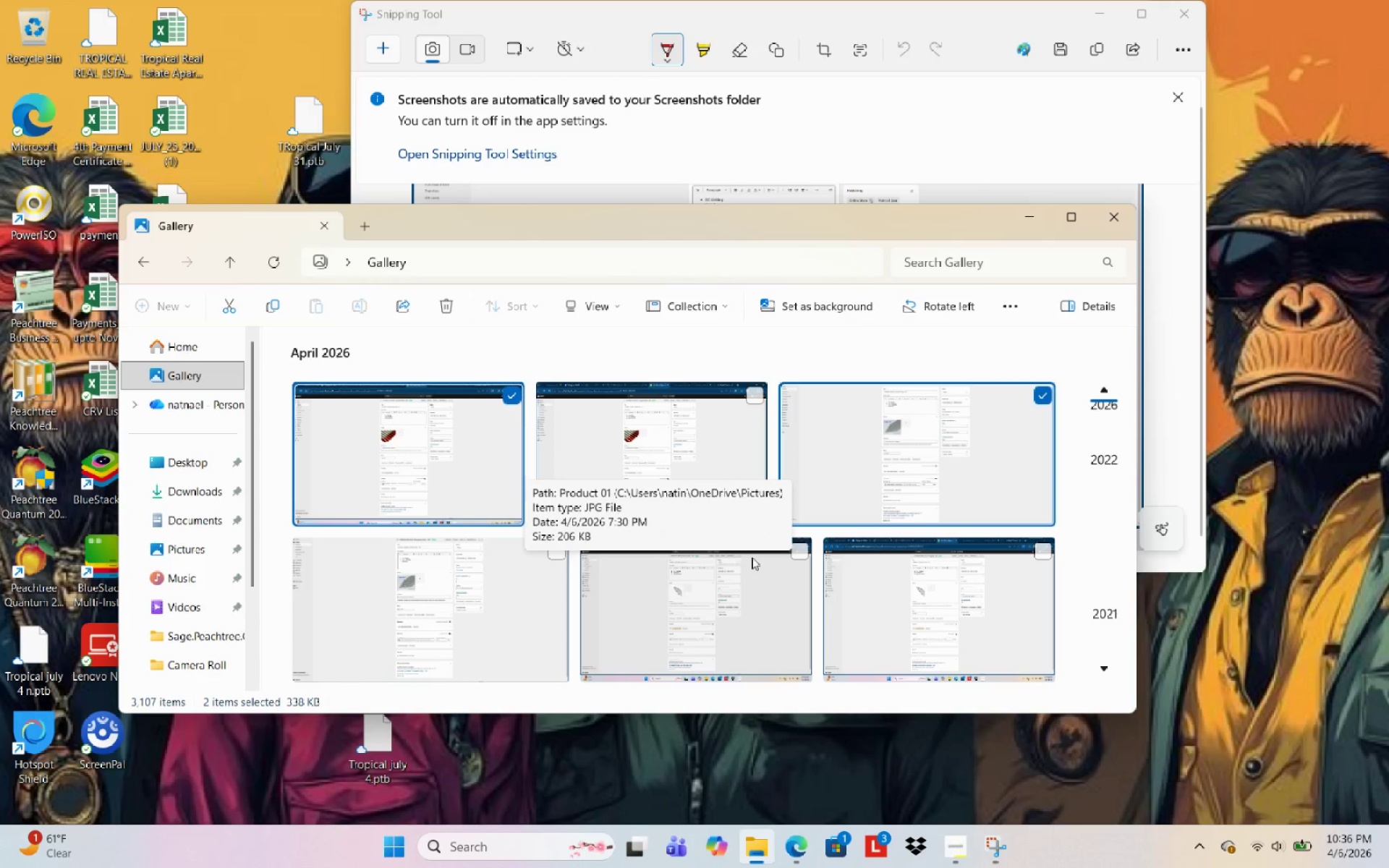 
left_click([793, 550])
 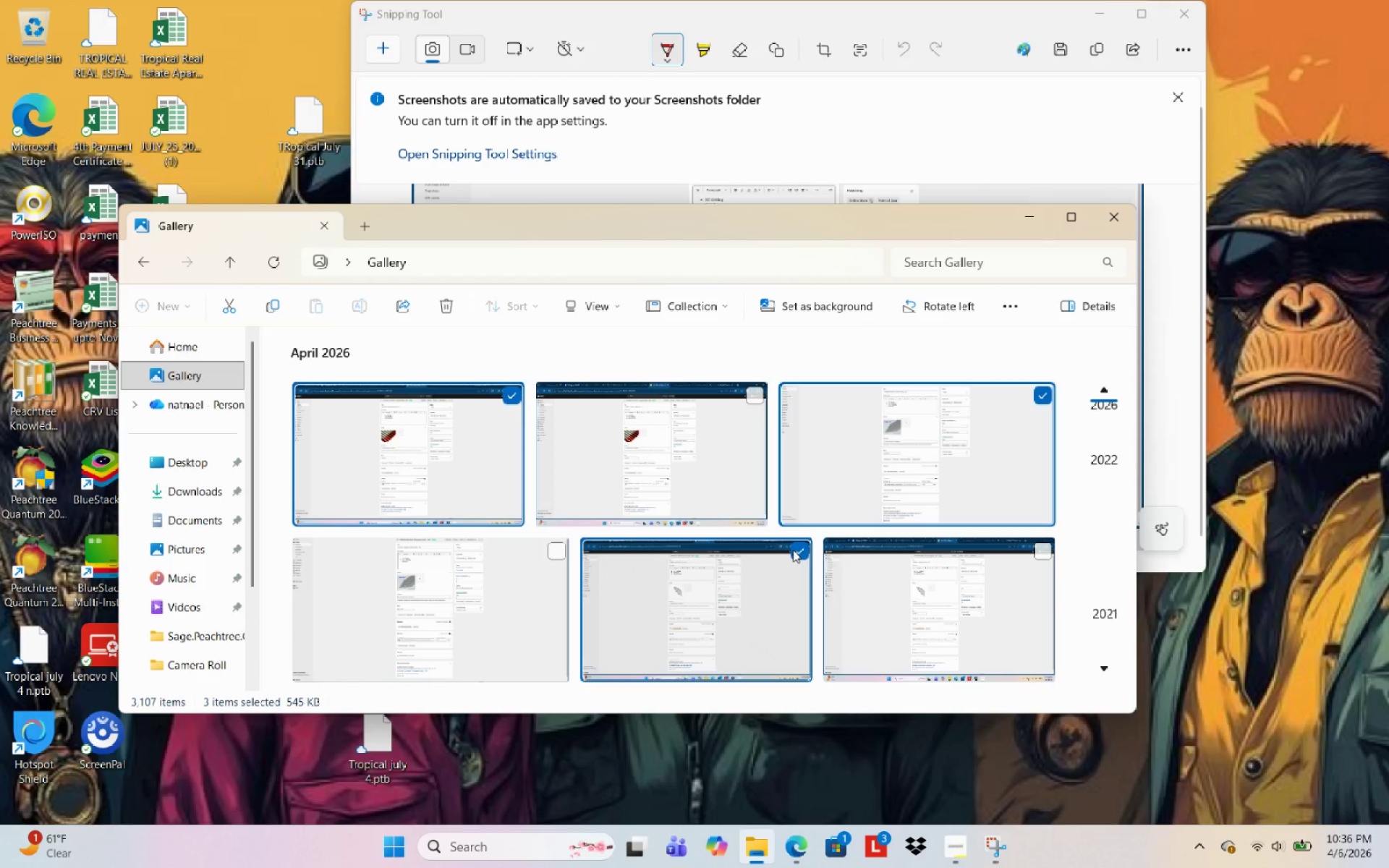 
right_click([793, 550])
 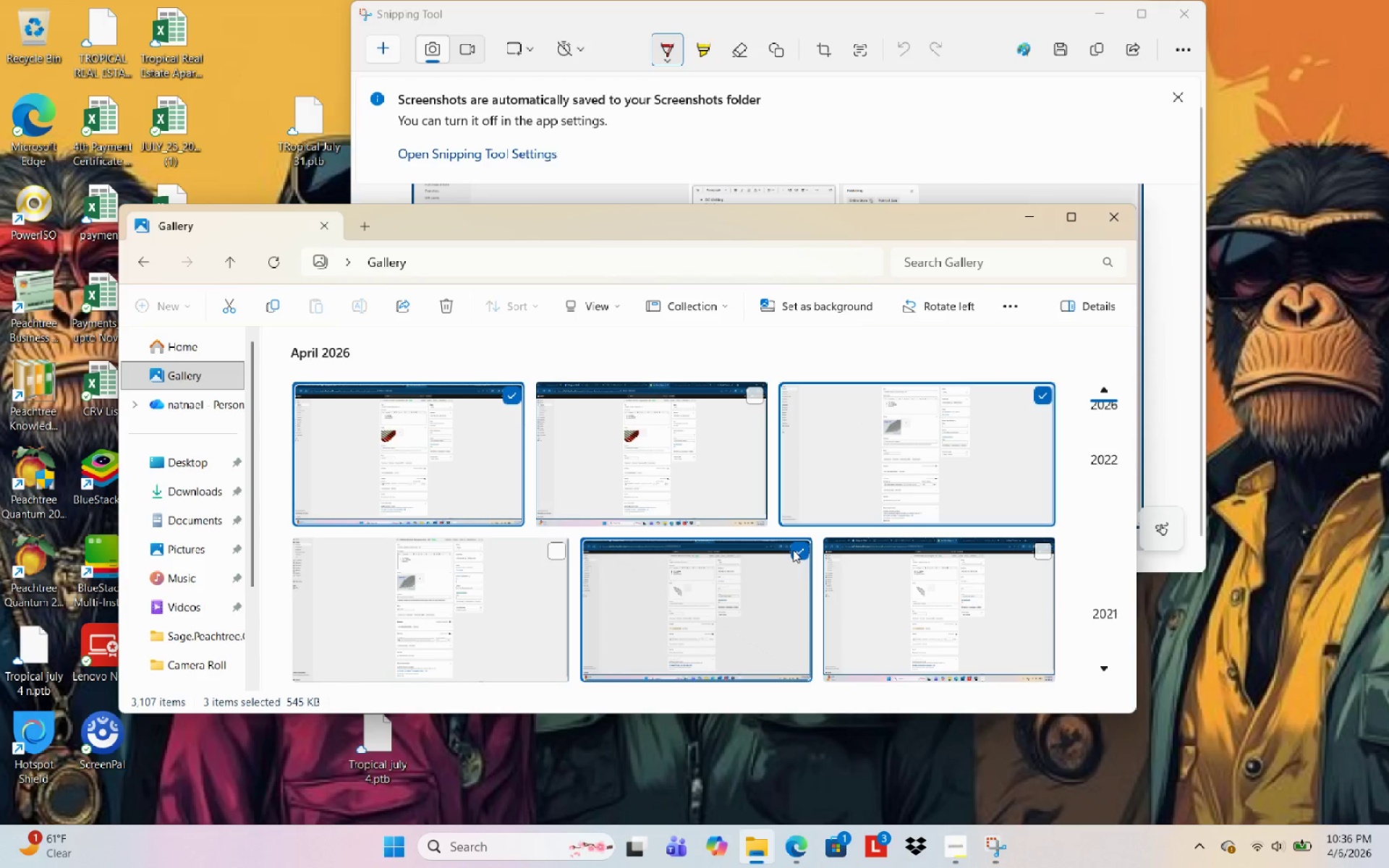 
scroll: coordinate [793, 550], scroll_direction: up, amount: 1.0
 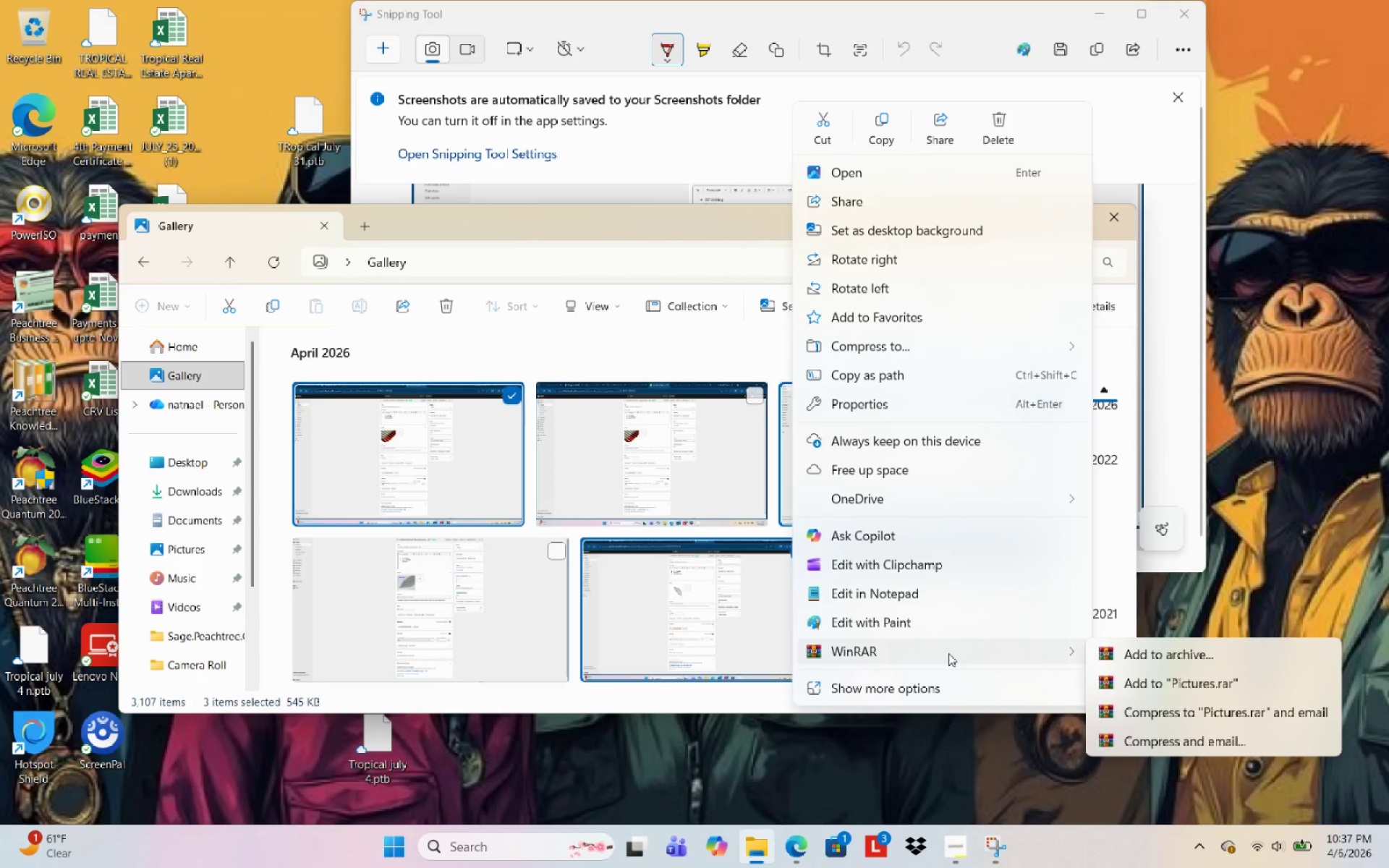 
wait(7.52)
 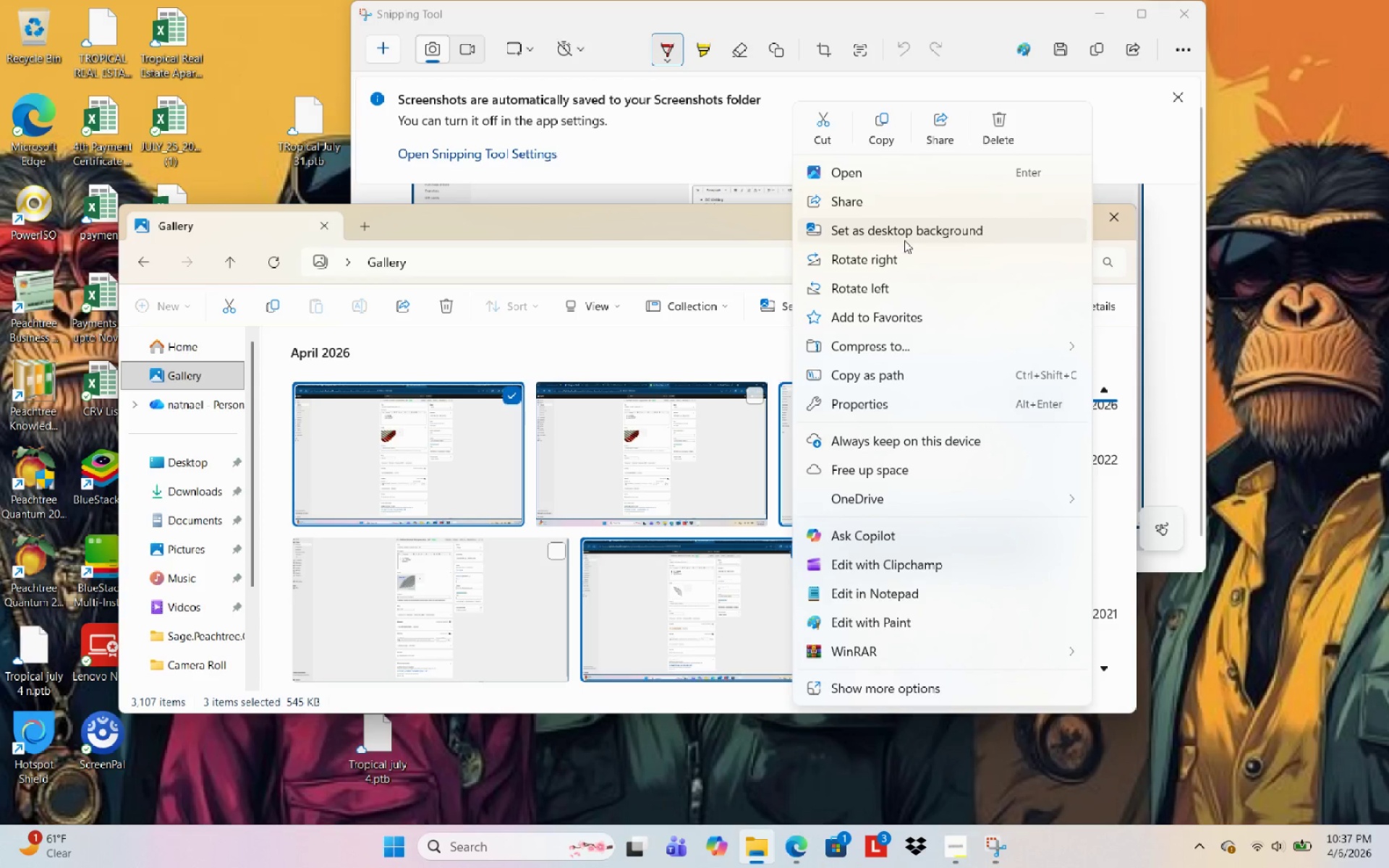 
left_click([1232, 689])
 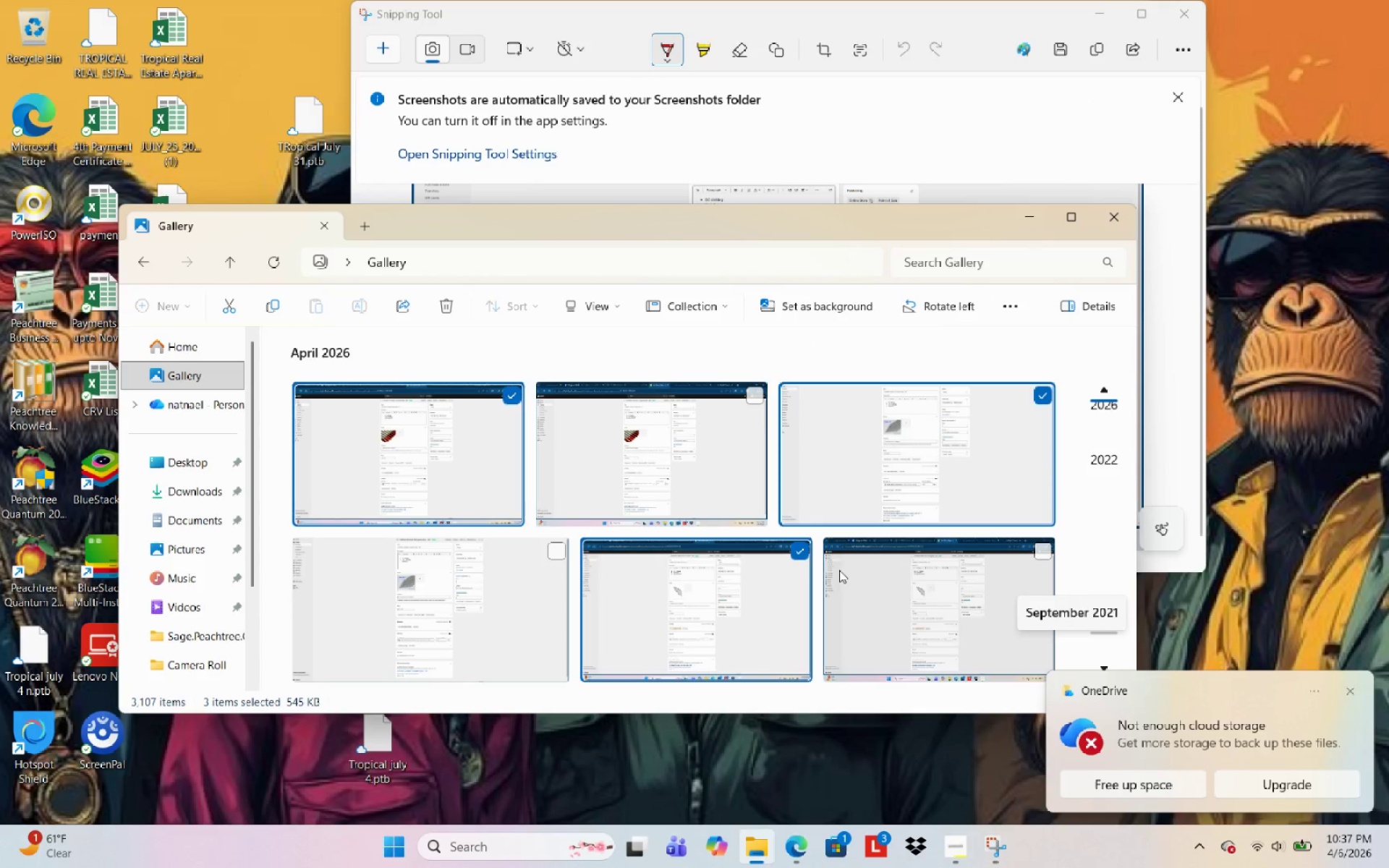 
left_click_drag(start_coordinate=[415, 473], to_coordinate=[1299, 400])
 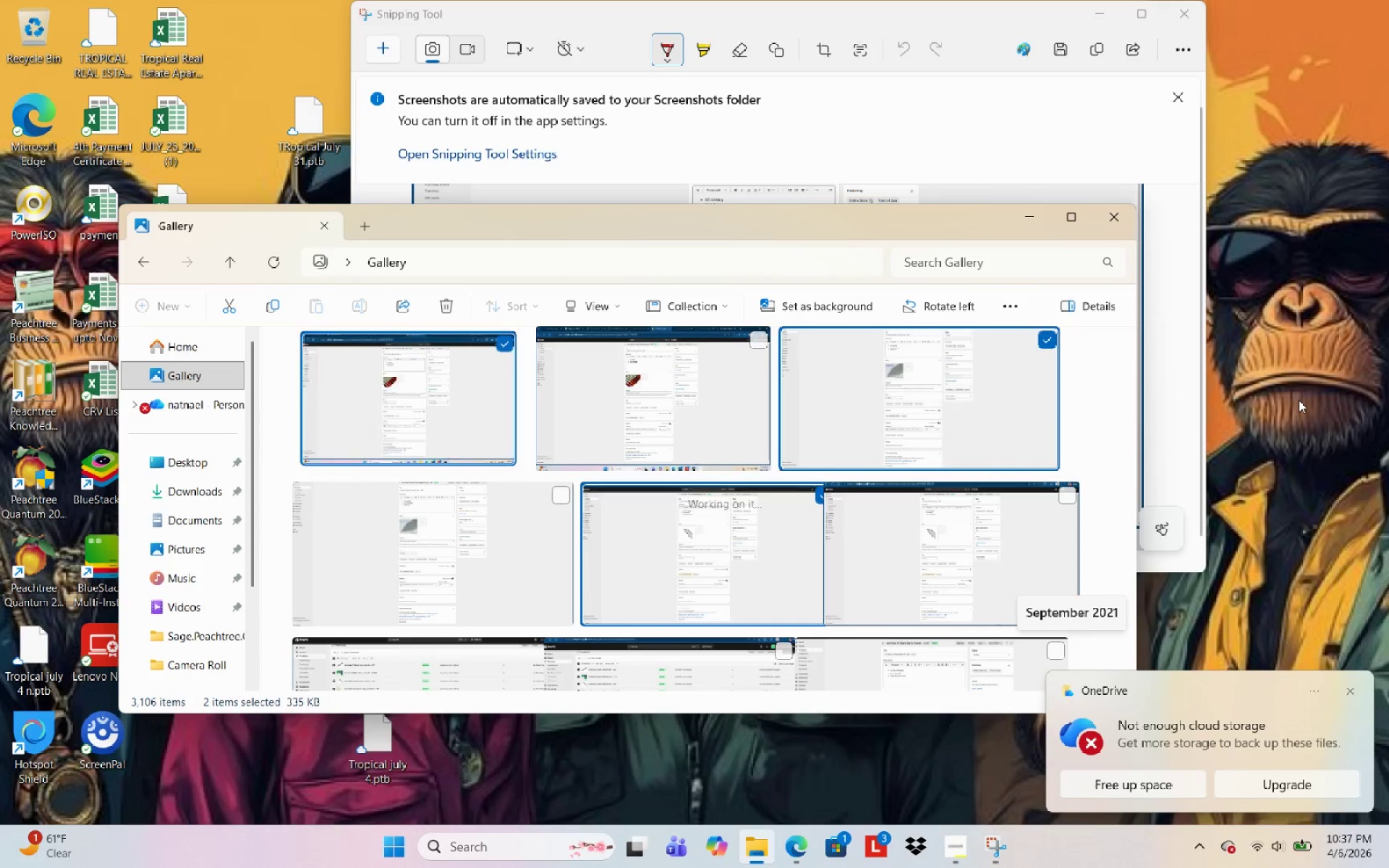 
key(Unknown)
 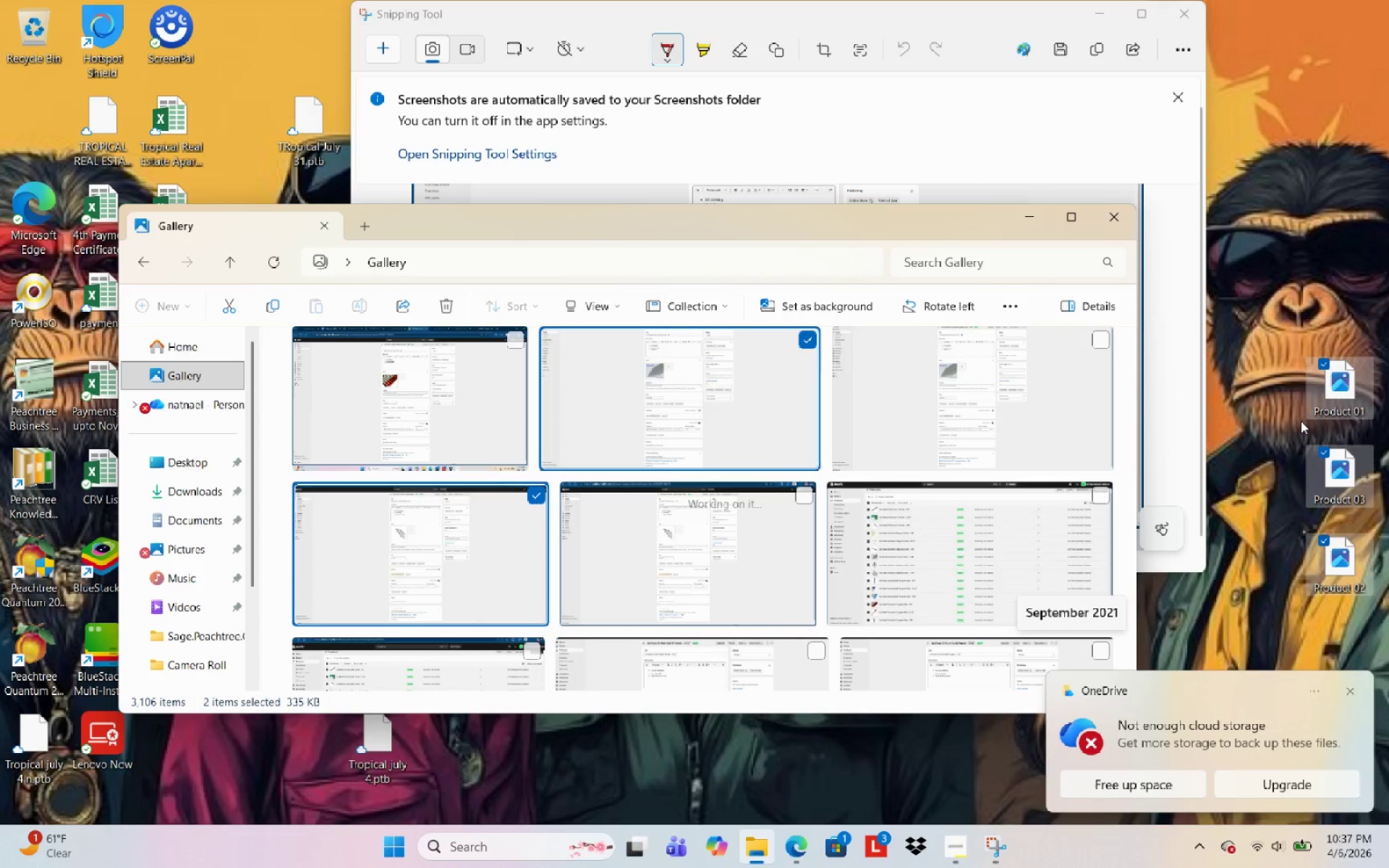 
right_click([1322, 400])
 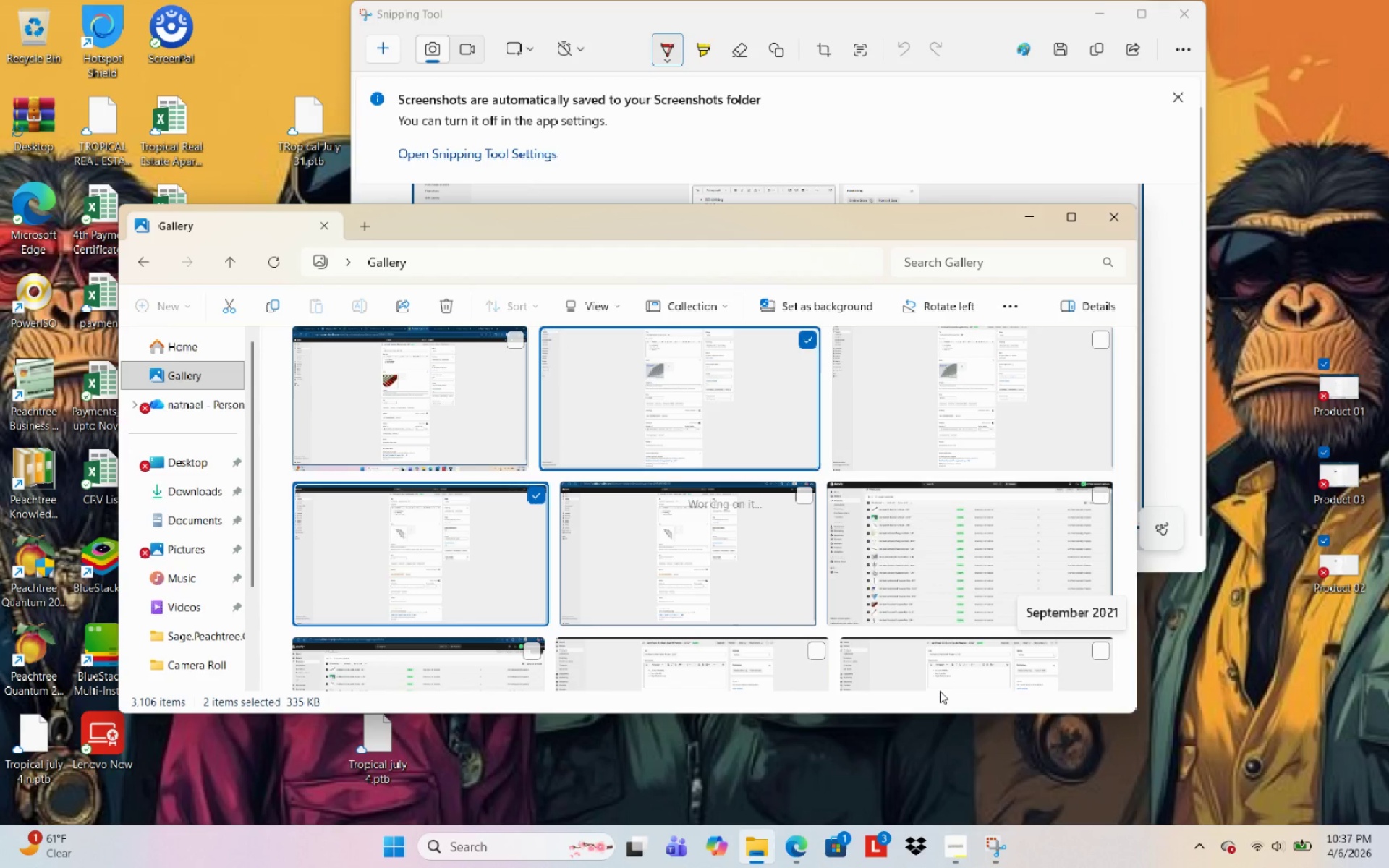 
wait(7.34)
 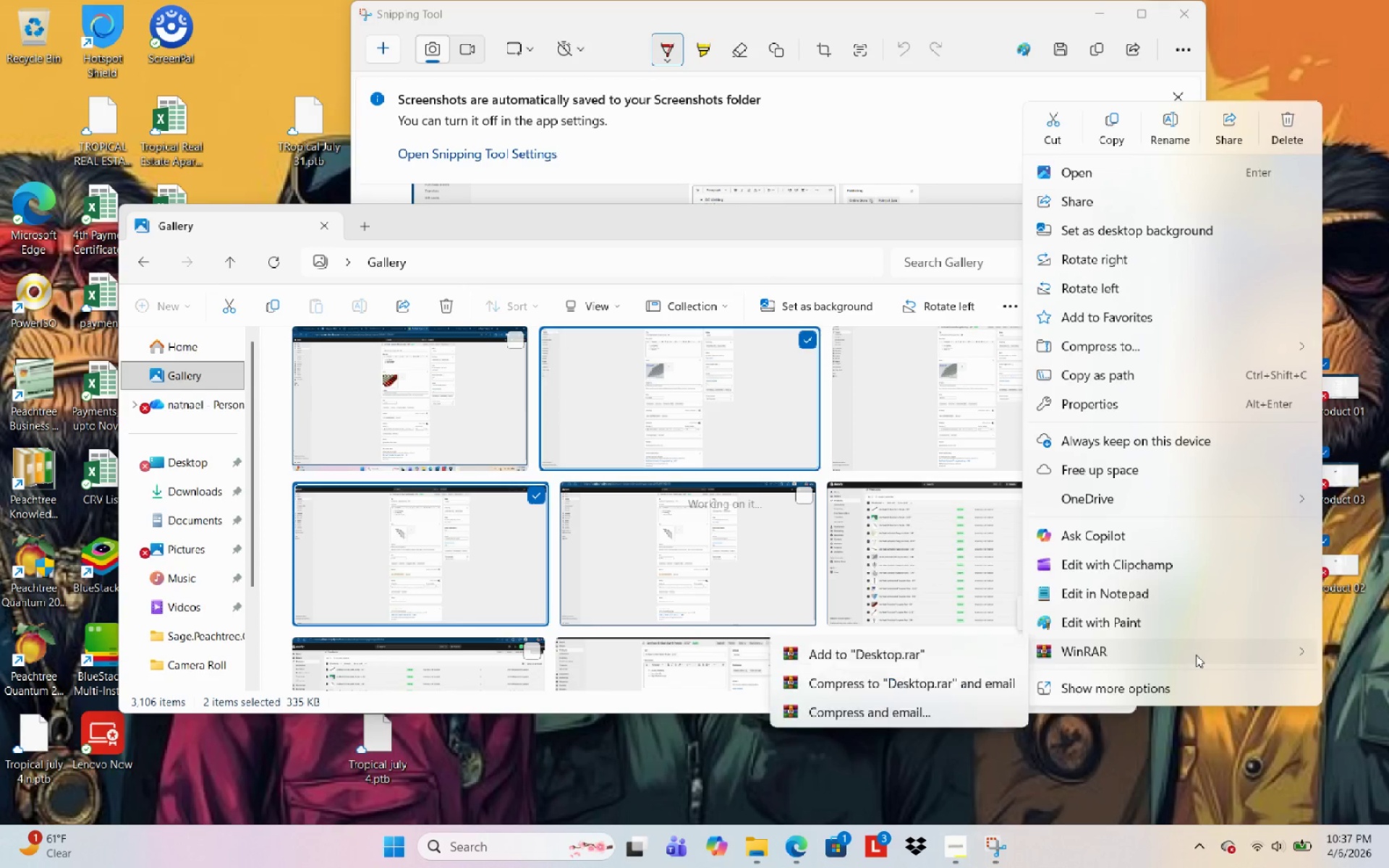 
left_click([1022, 229])
 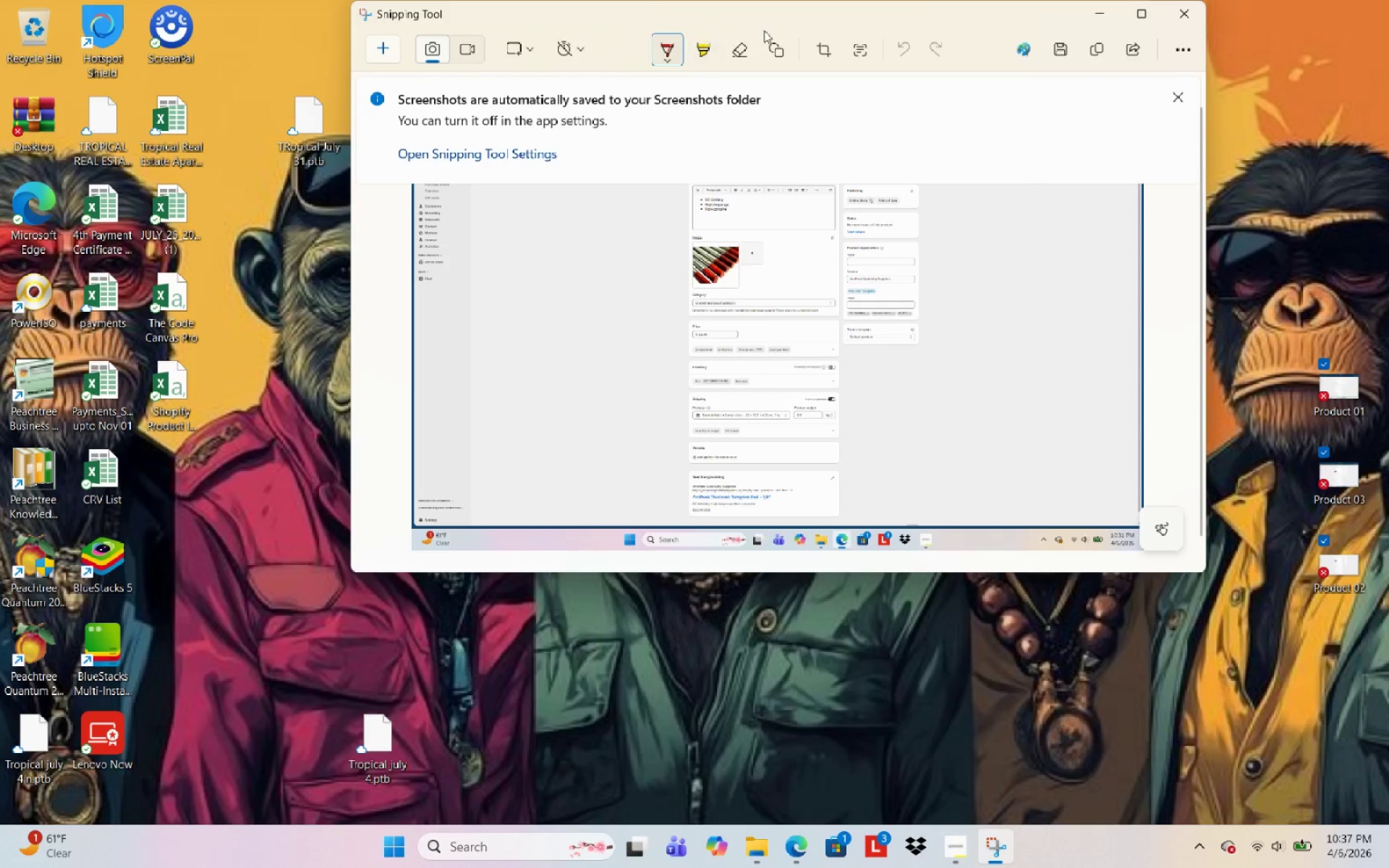 
left_click_drag(start_coordinate=[864, 19], to_coordinate=[700, 404])
 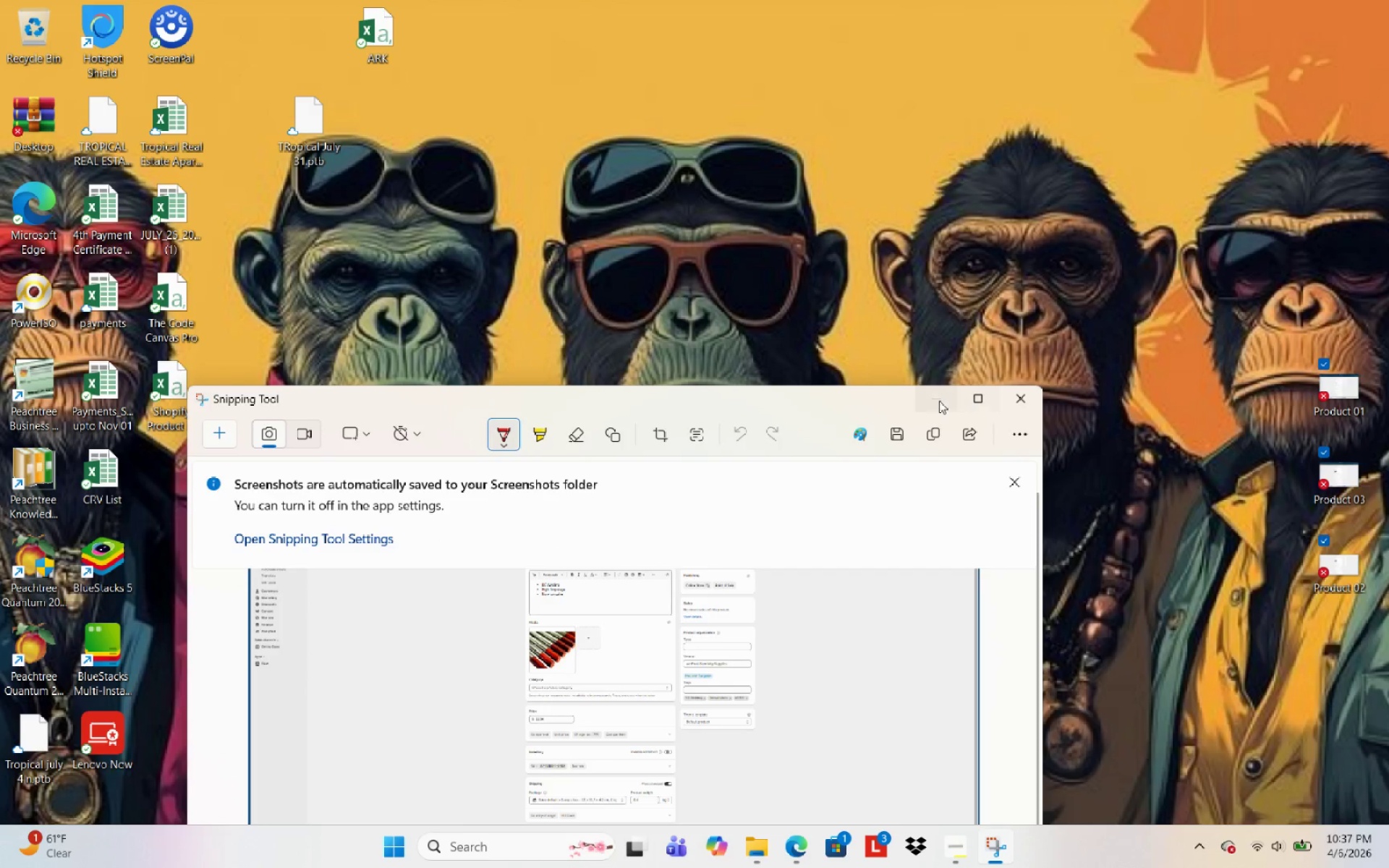 
left_click([917, 401])
 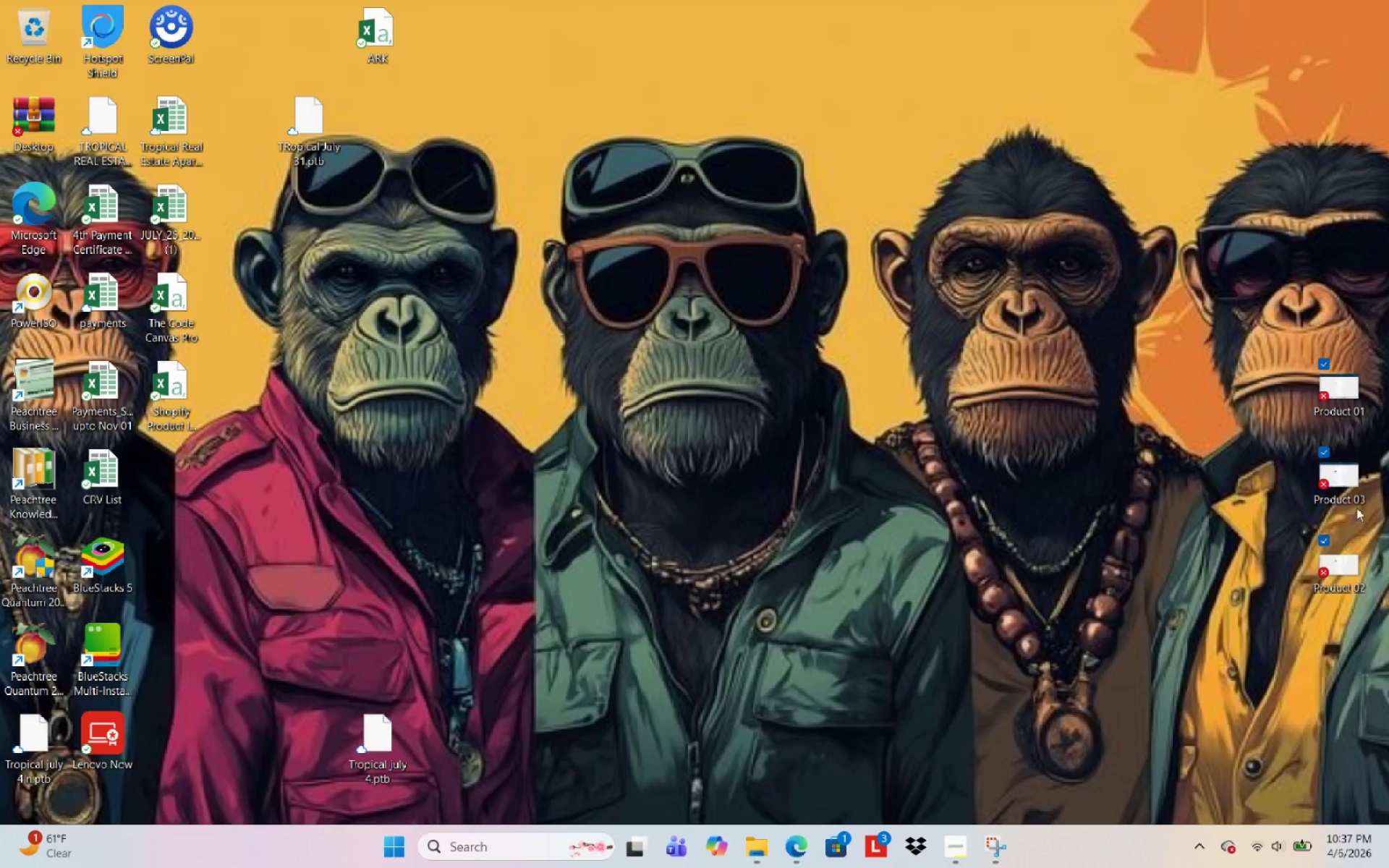 
left_click_drag(start_coordinate=[1337, 487], to_coordinate=[427, 533])
 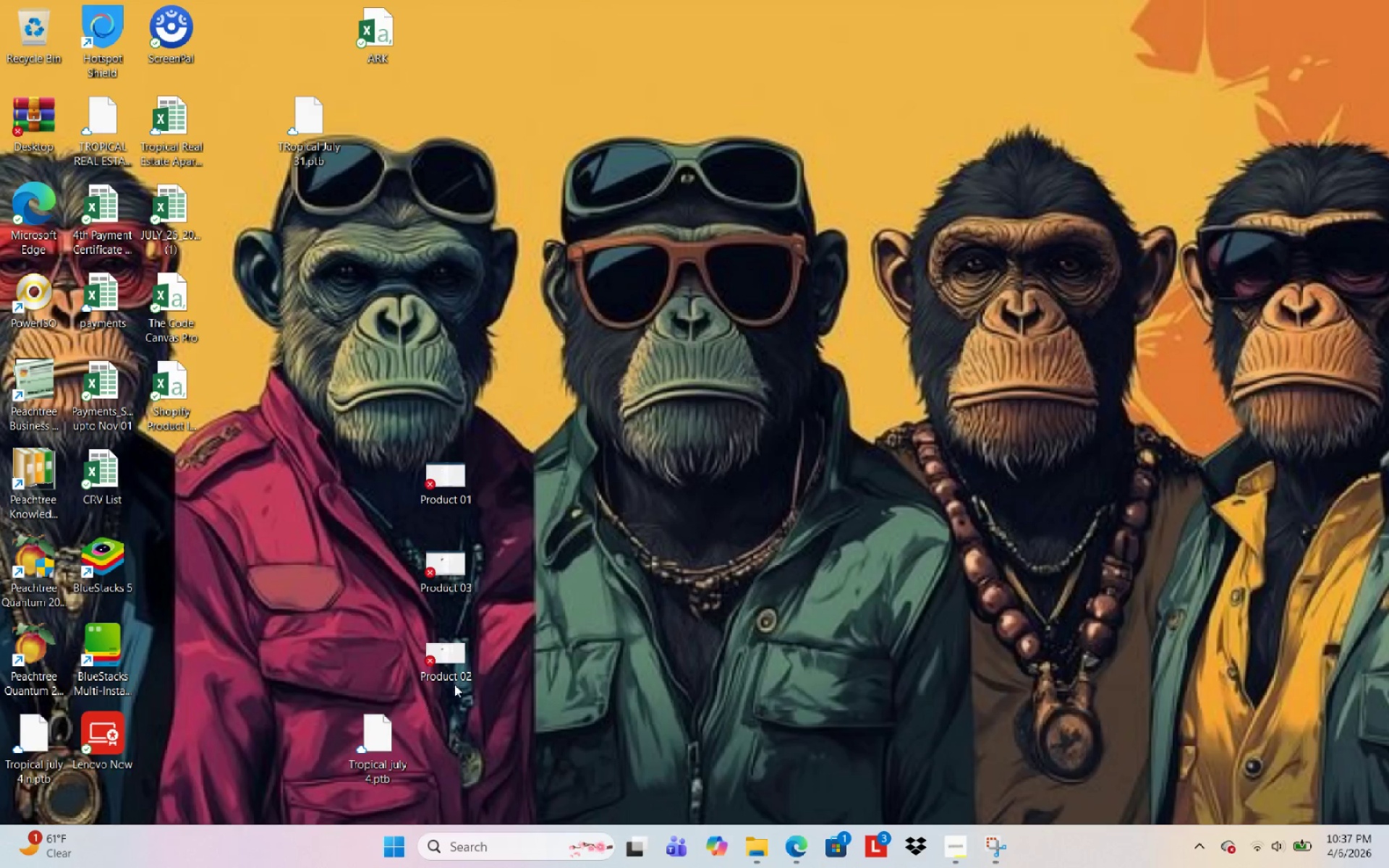 
hold_key(key=ControlLeft, duration=2.19)
left_click([454, 668])
 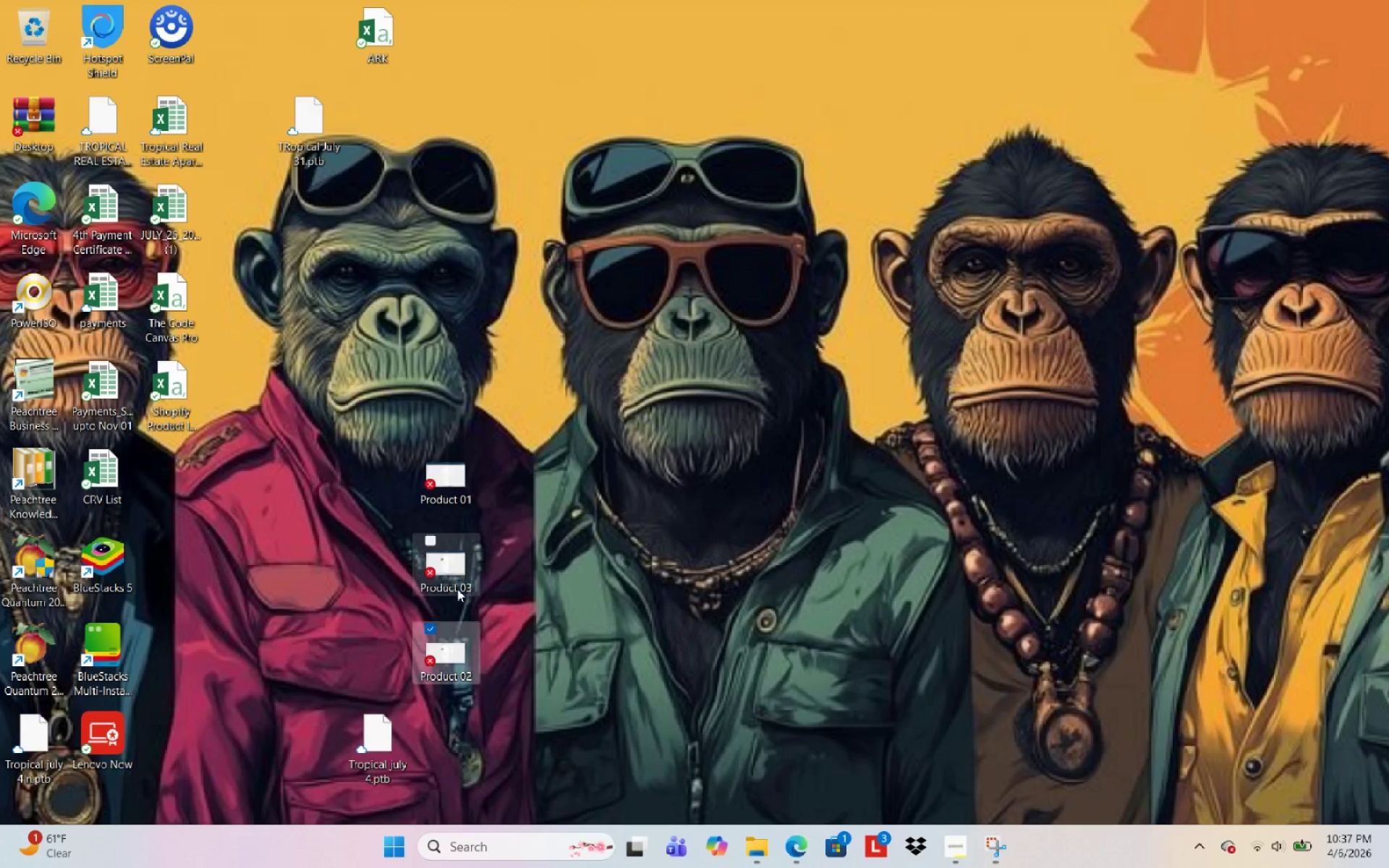 
left_click([456, 579])
 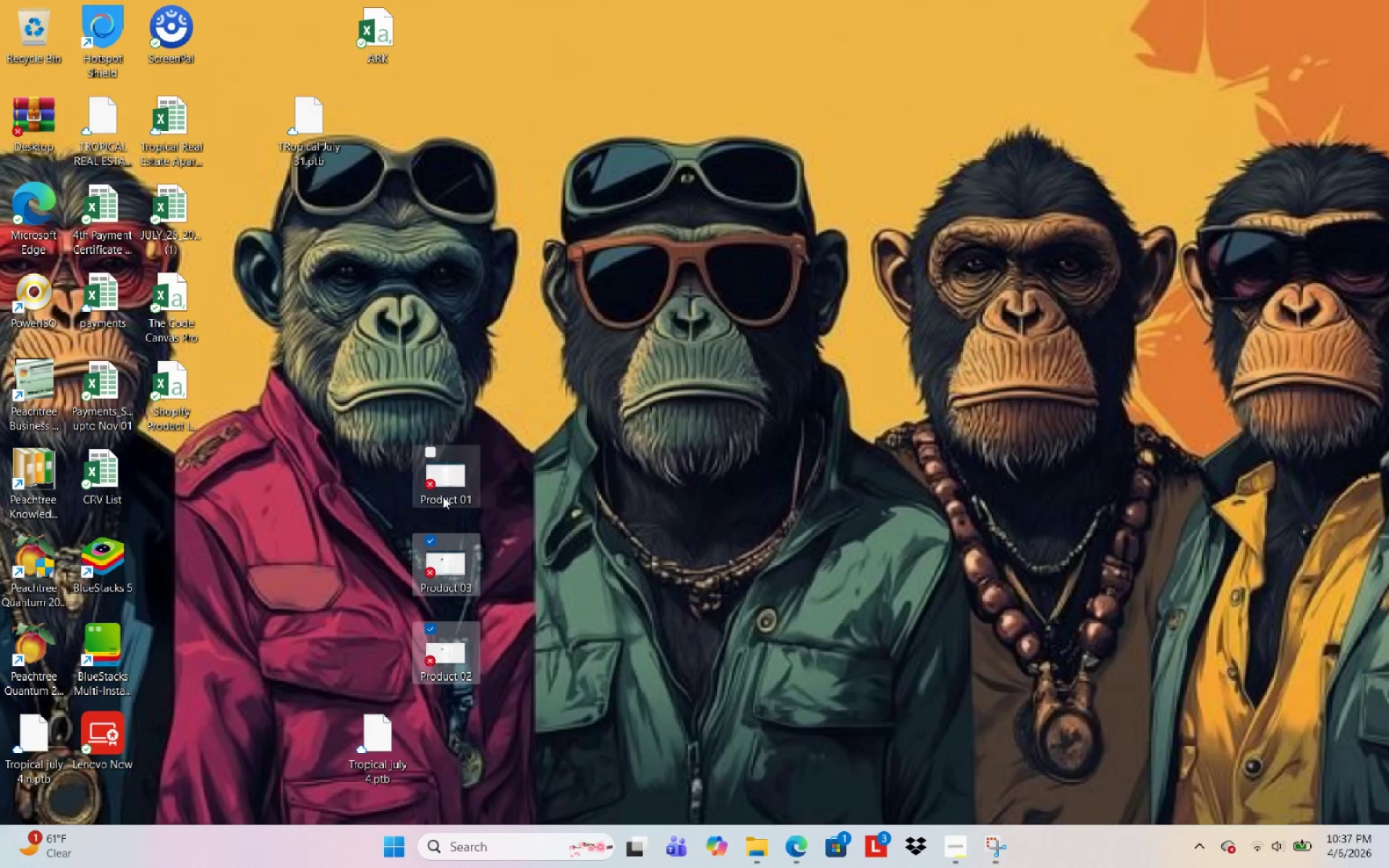 
left_click([443, 495])
 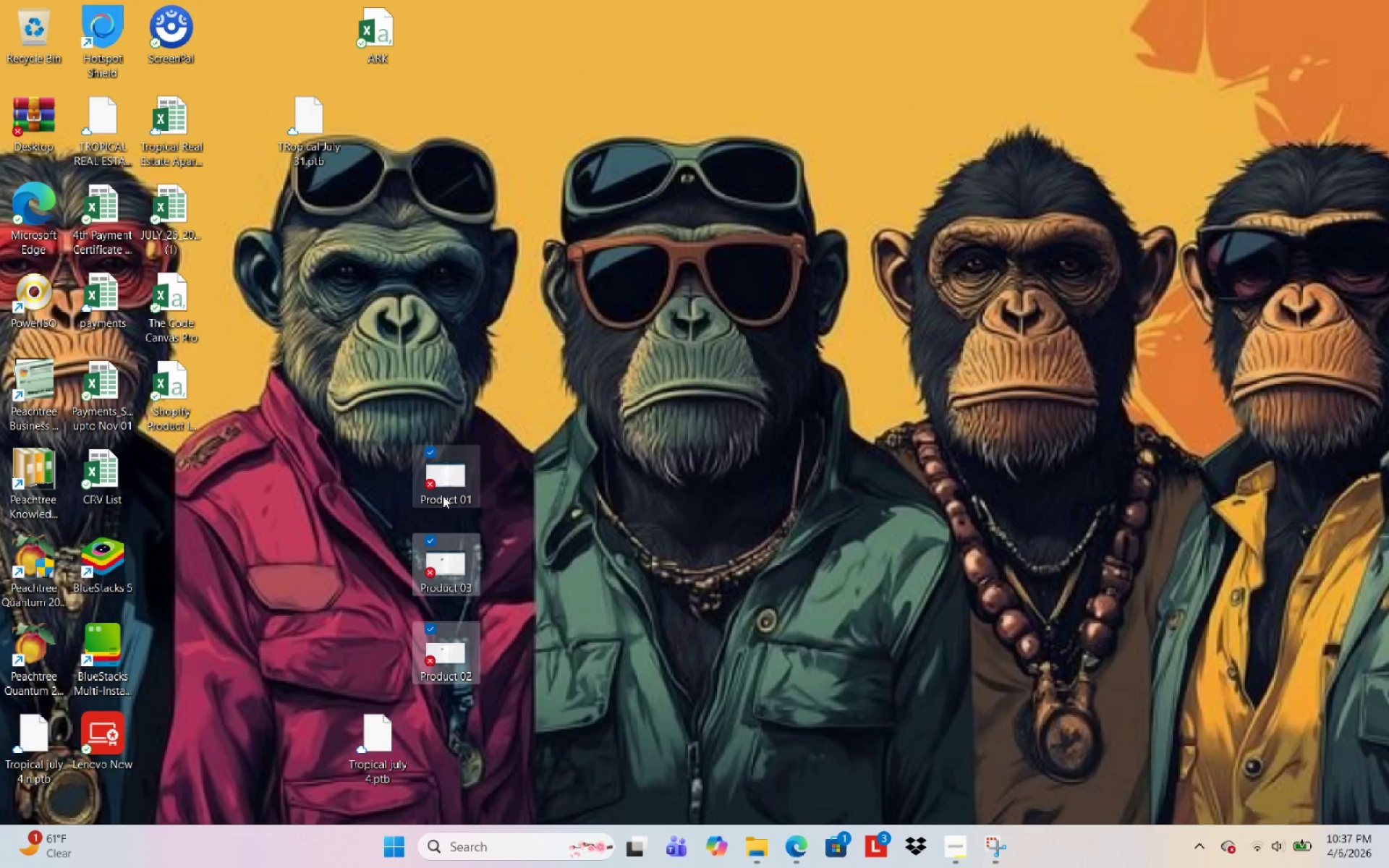 
right_click([443, 495])
 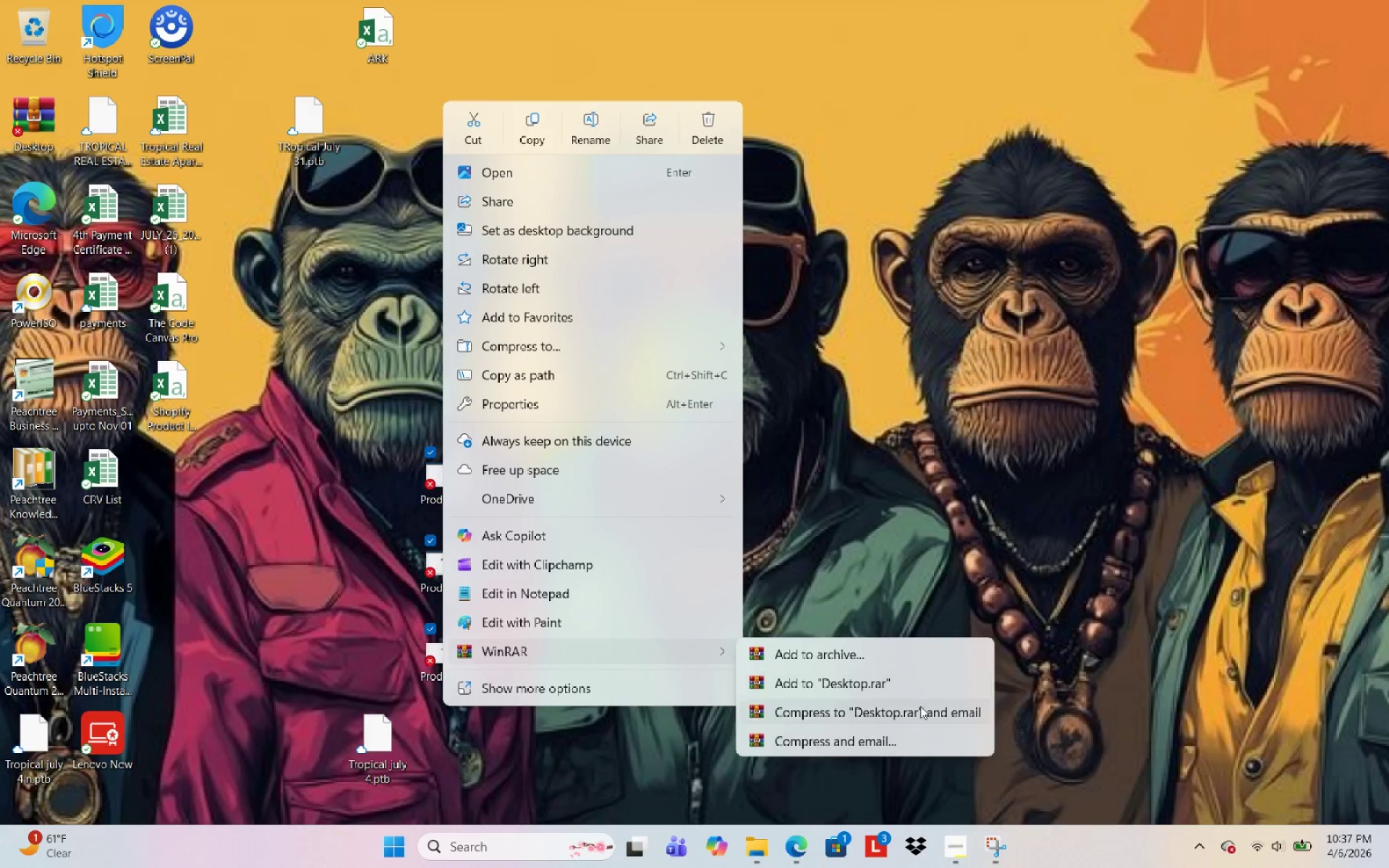 
wait(8.92)
 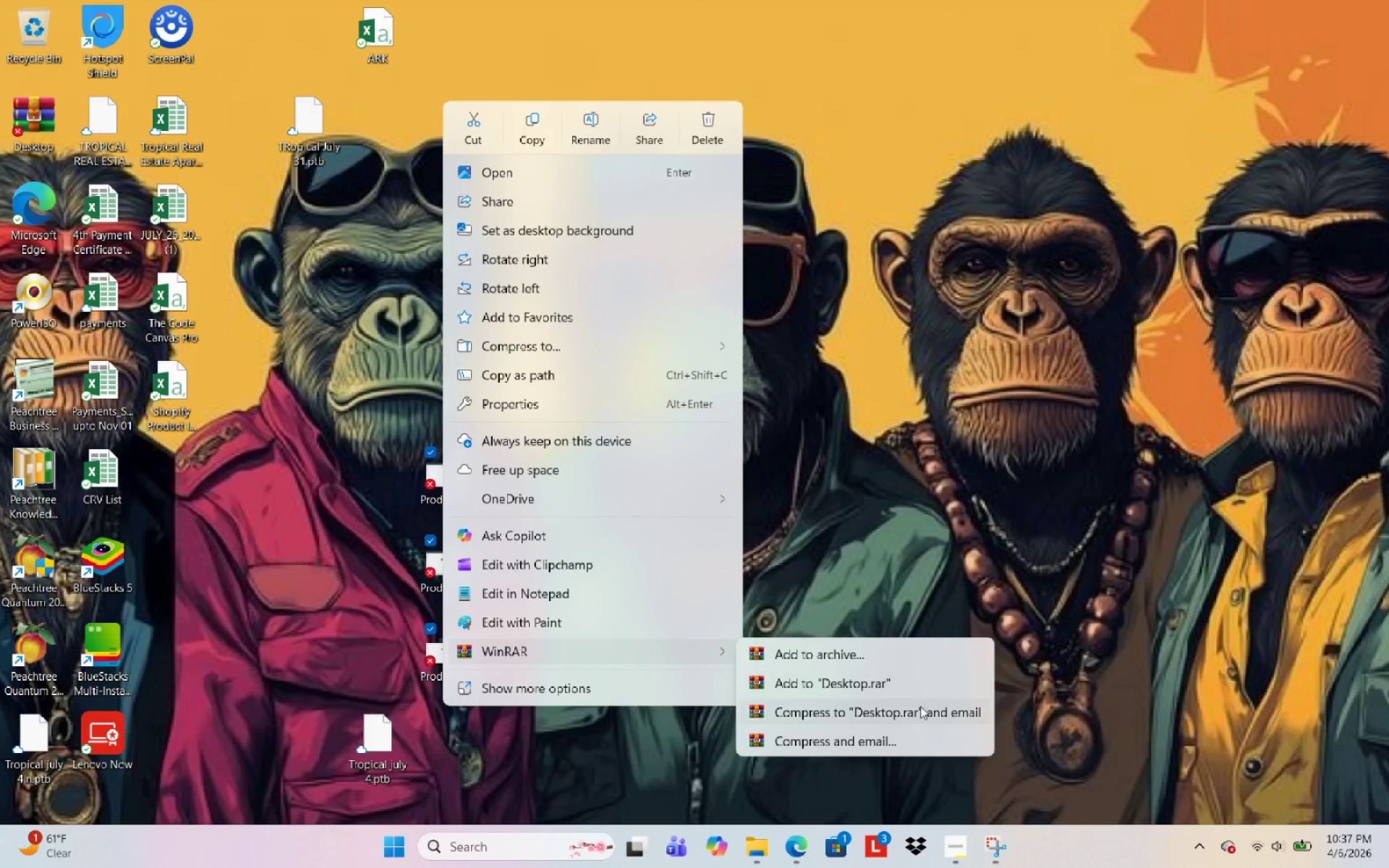 
left_click([897, 680])
 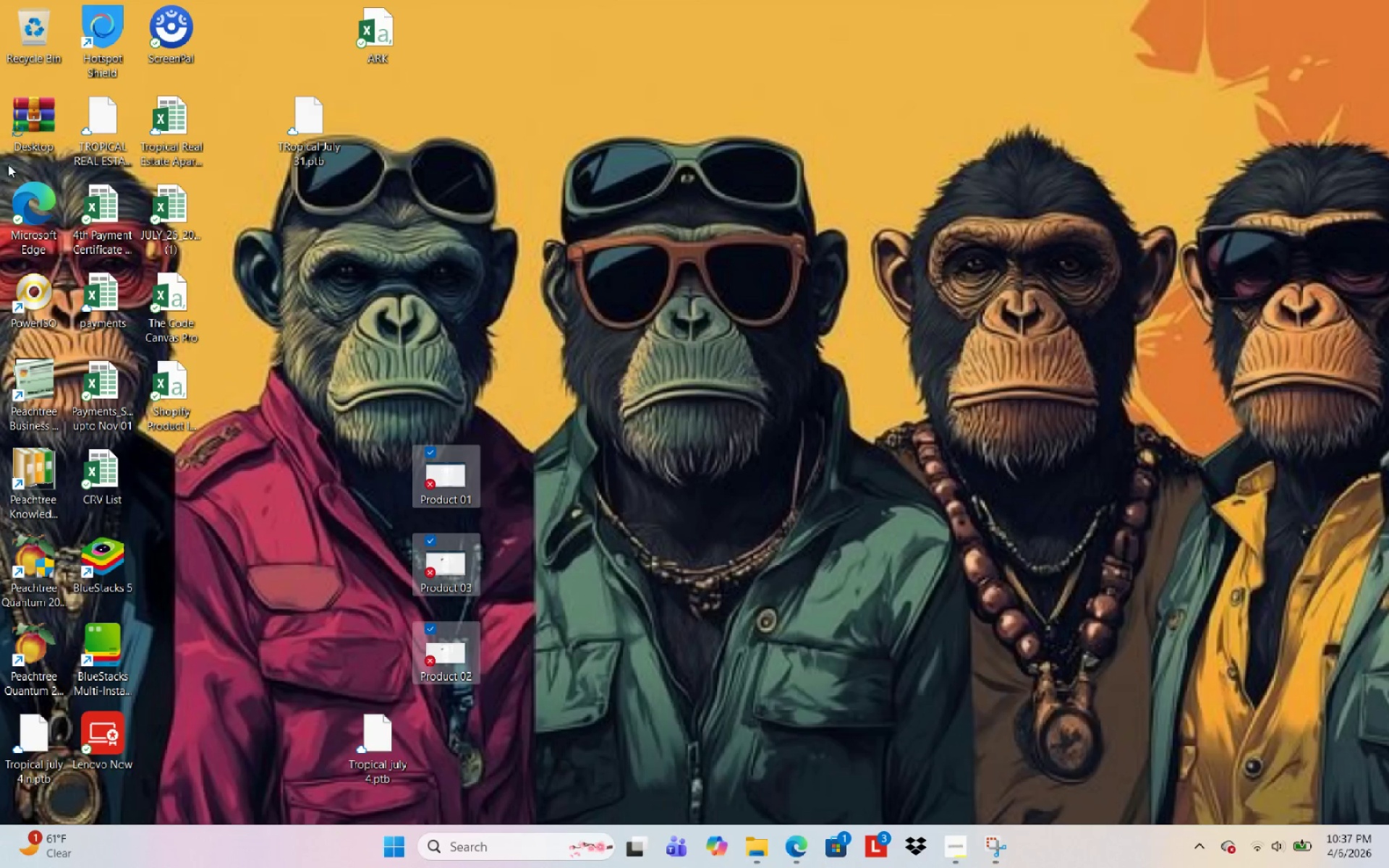 
wait(5.11)
 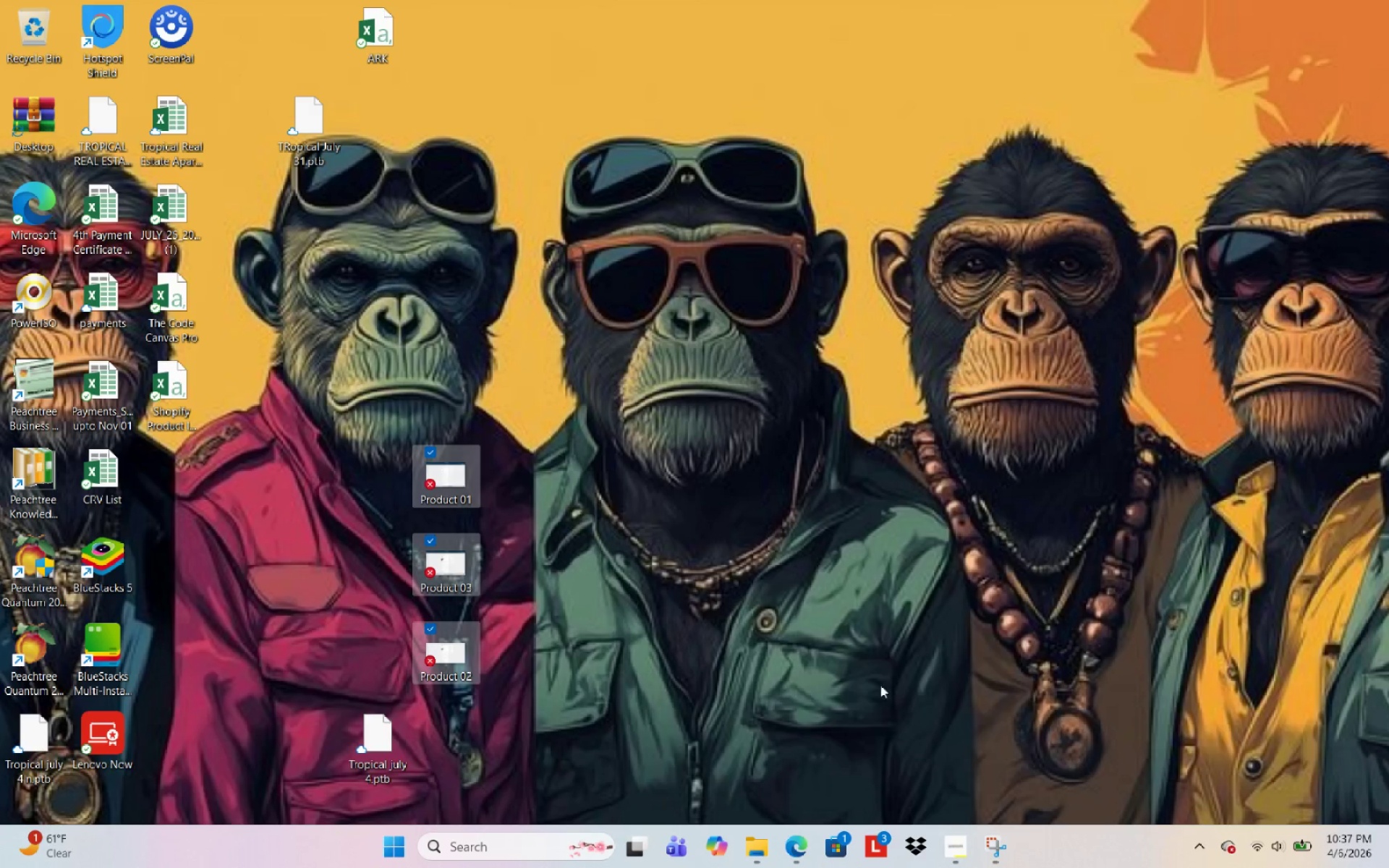 
double_click([33, 109])
 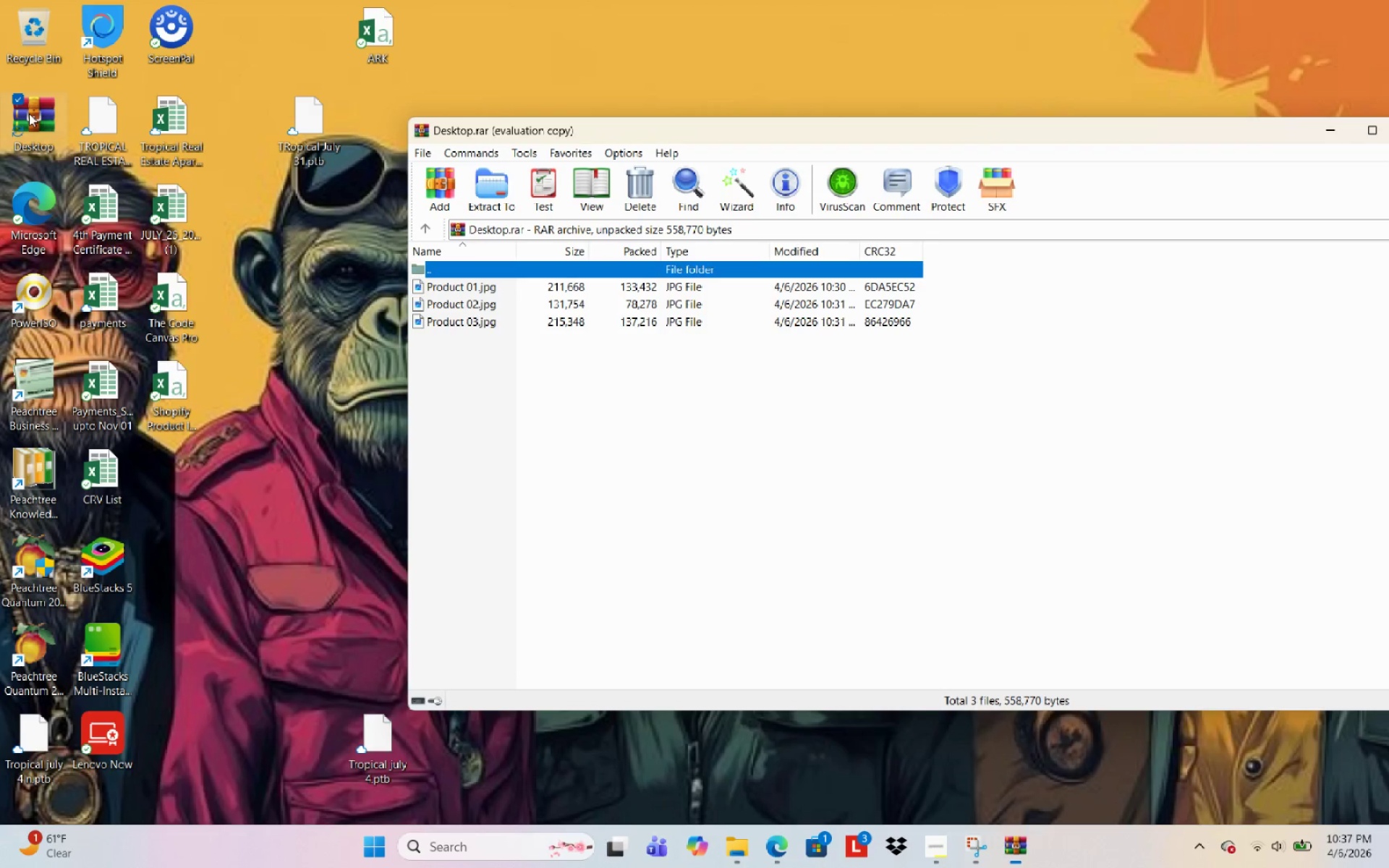 
key(Backquote)
 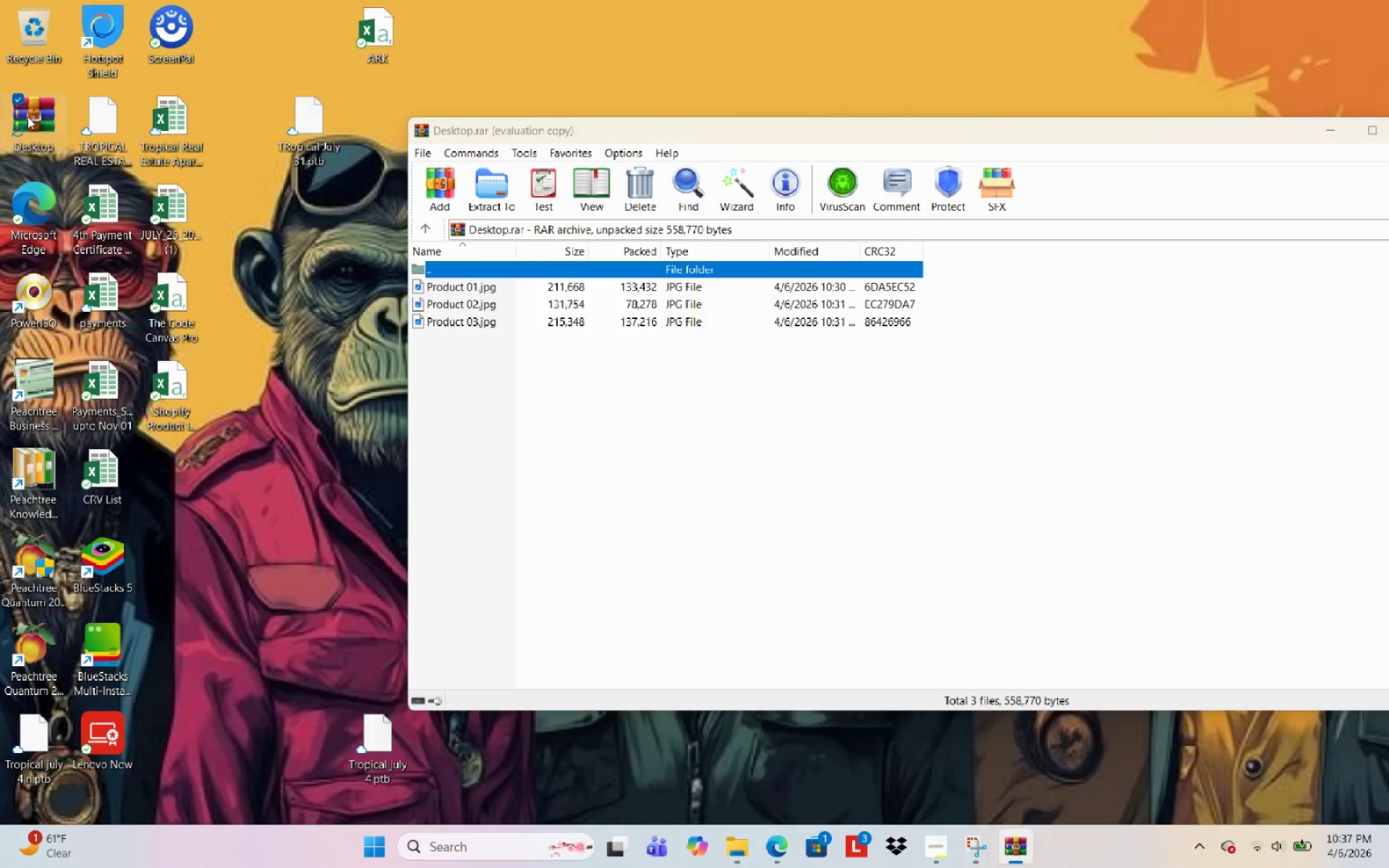 
key(Backquote)
 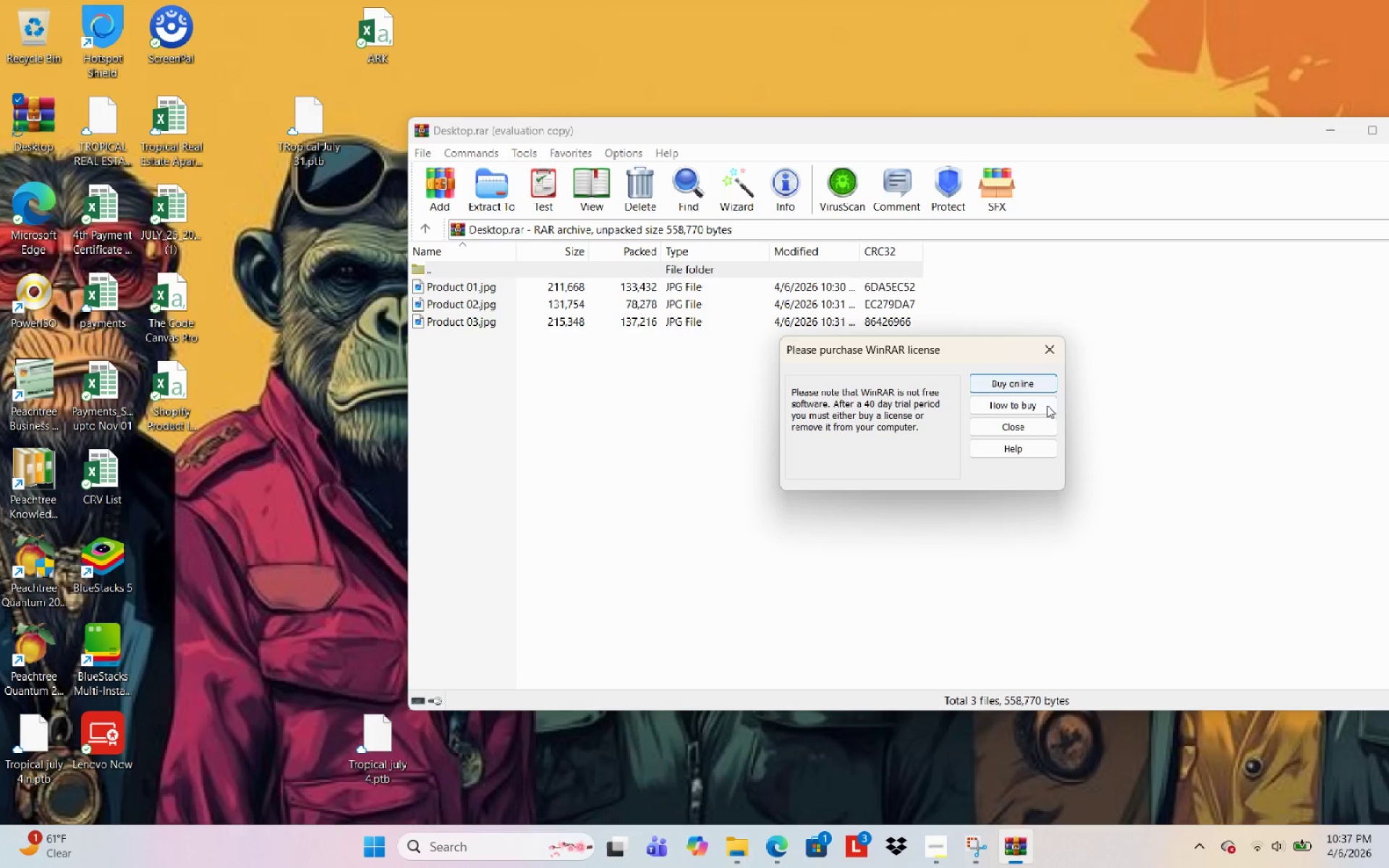 
left_click([1042, 422])
 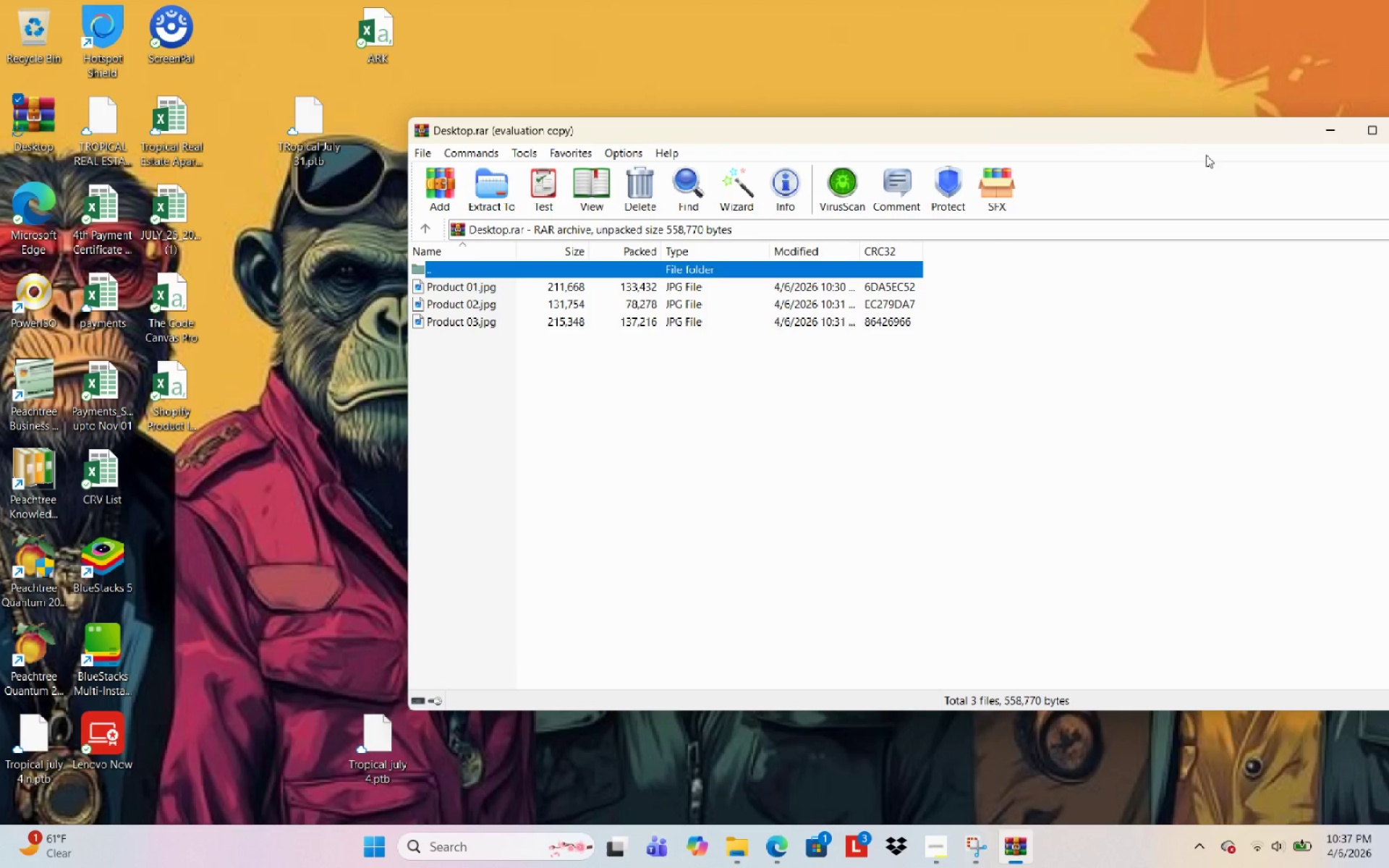 
left_click_drag(start_coordinate=[1178, 153], to_coordinate=[933, 172])
 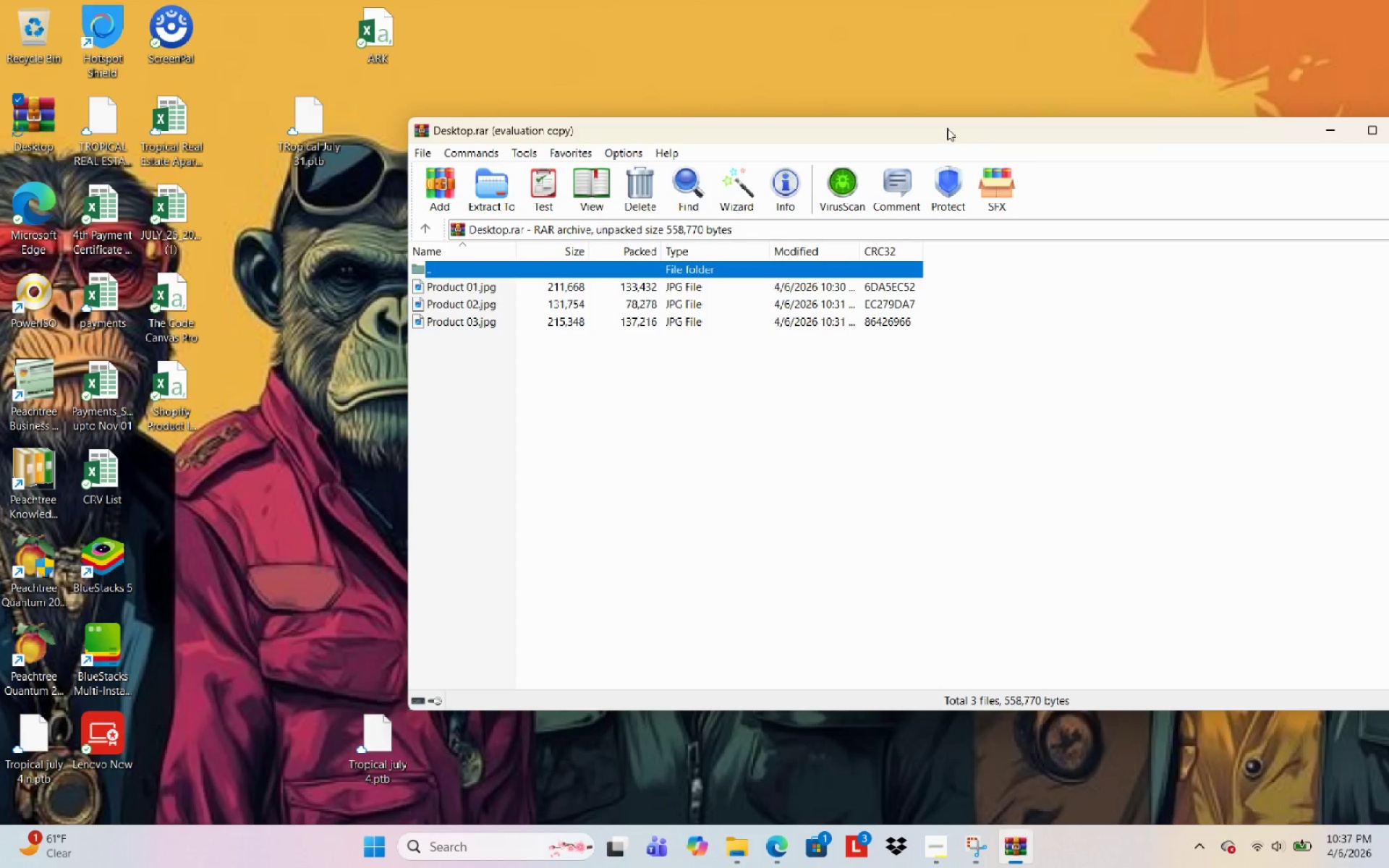 
left_click_drag(start_coordinate=[947, 129], to_coordinate=[647, 202])
 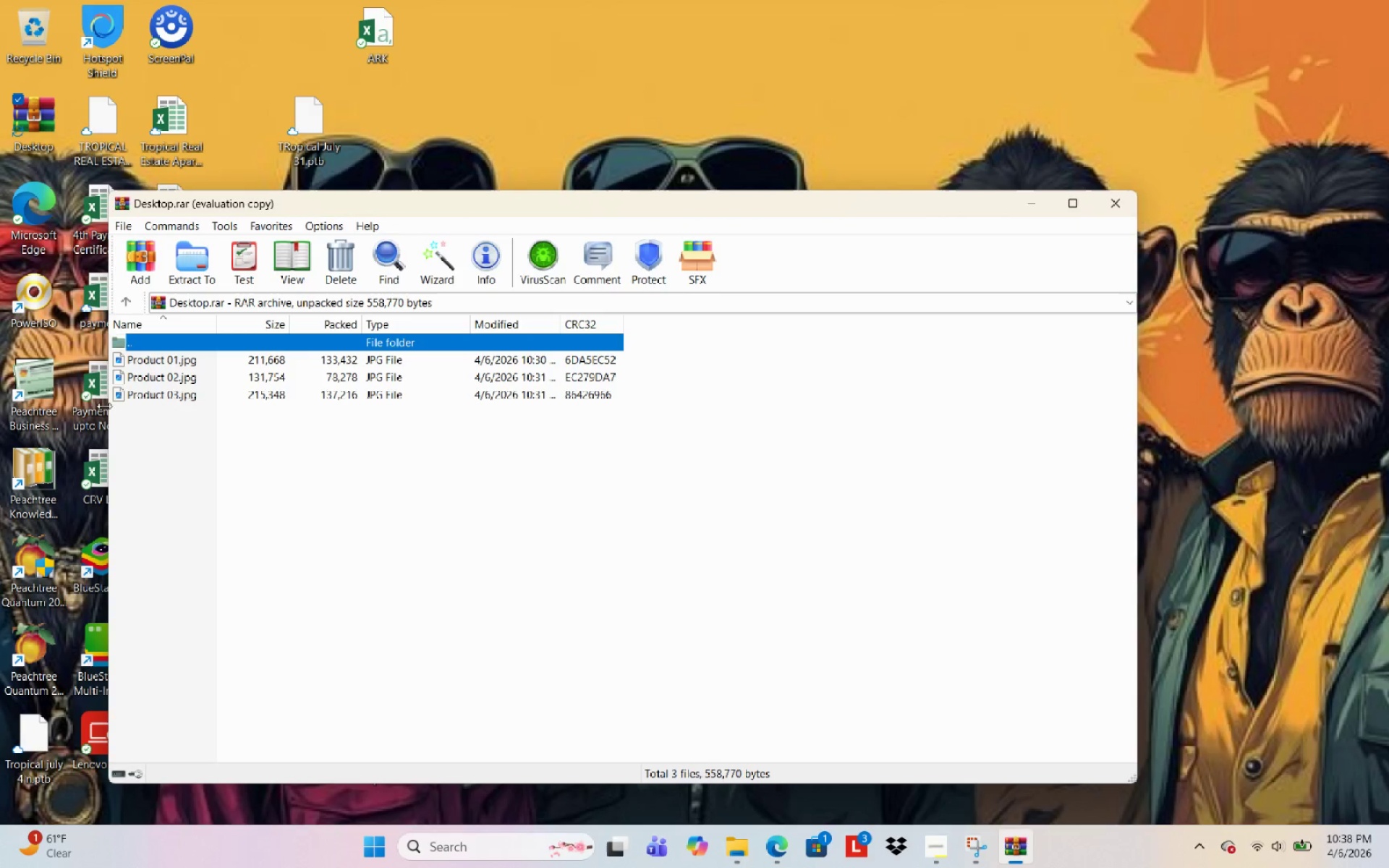 
wait(8.56)
 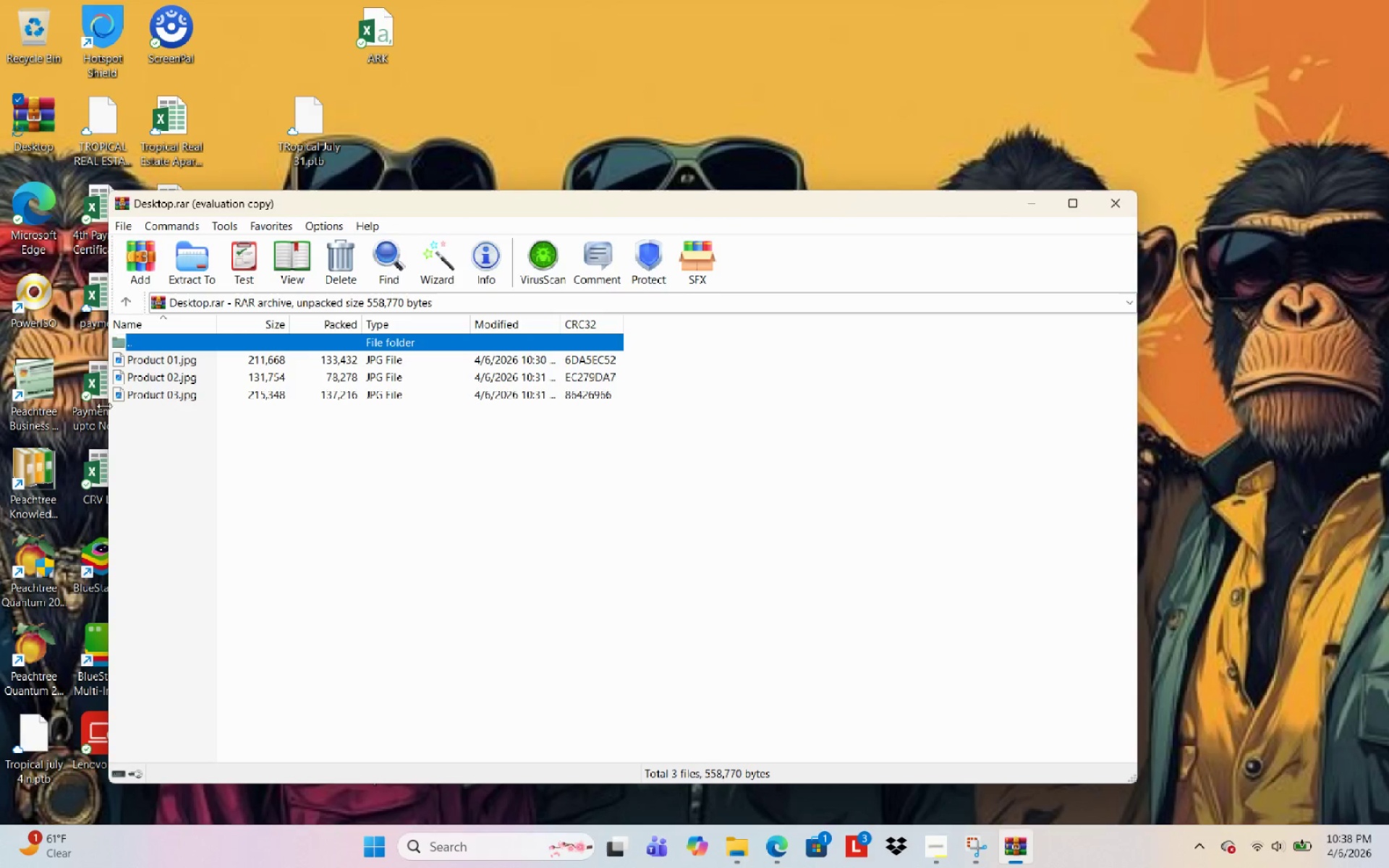 
left_click([1037, 199])
 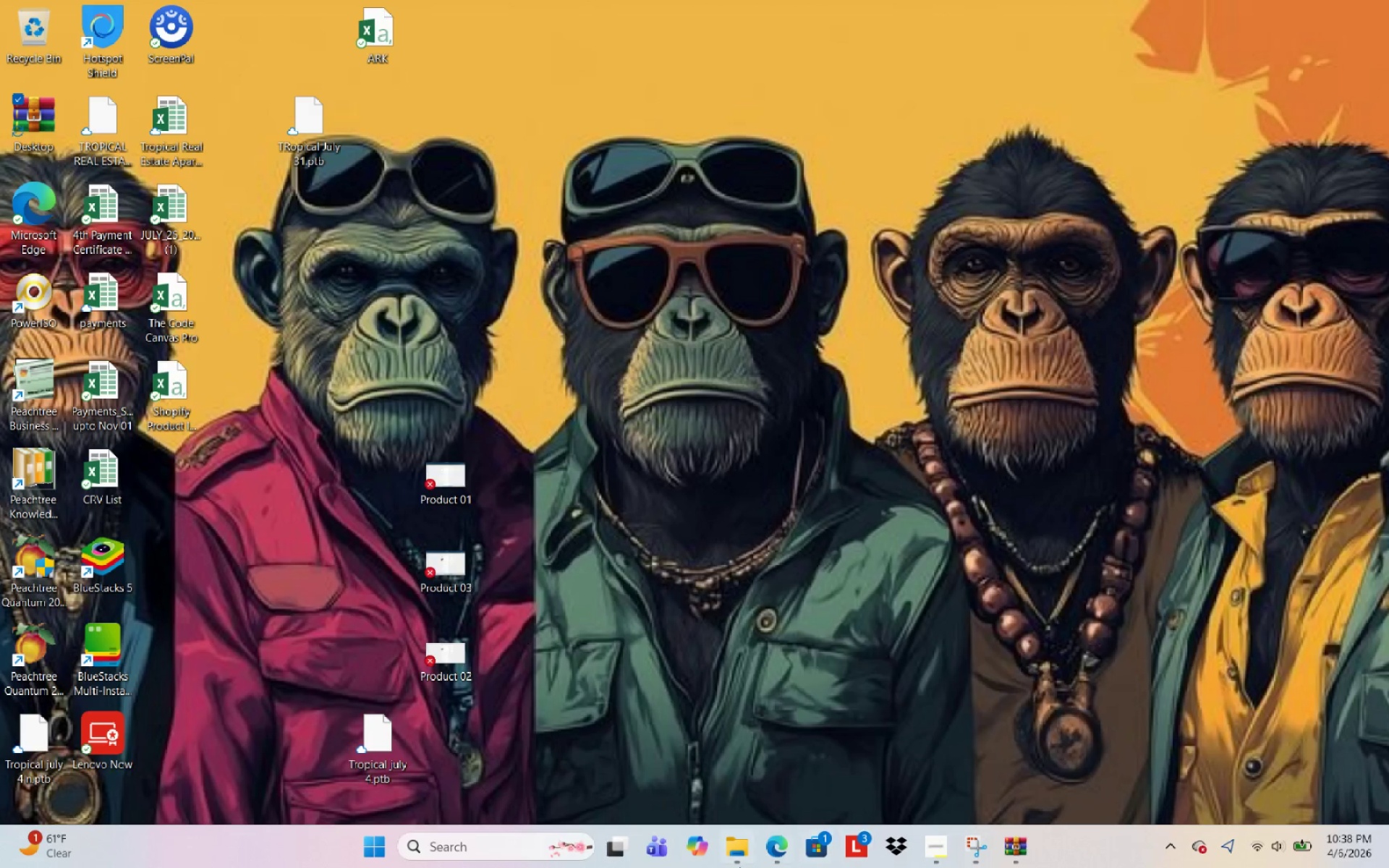 
left_click([744, 849])
 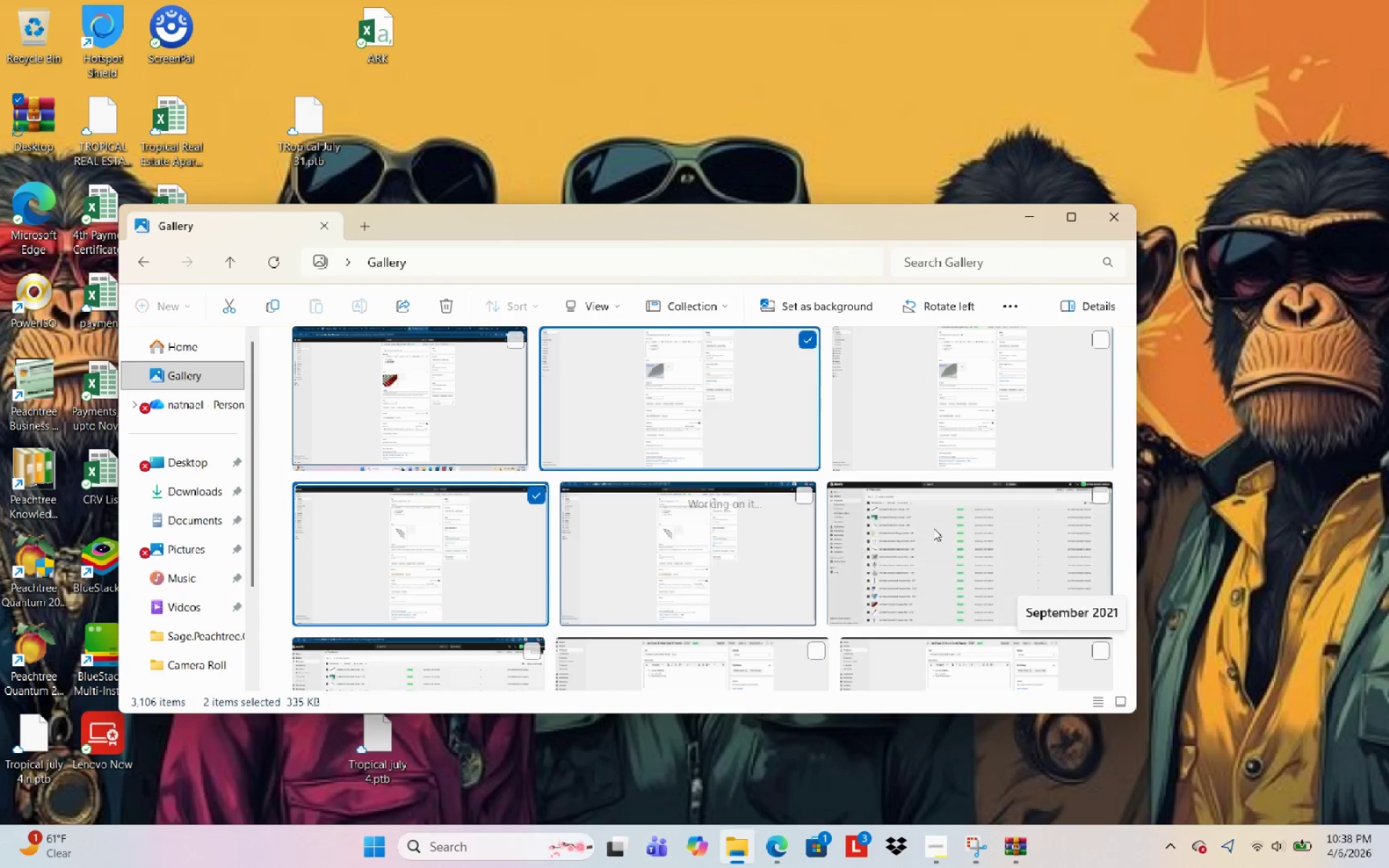 
mouse_move([967, 575])
 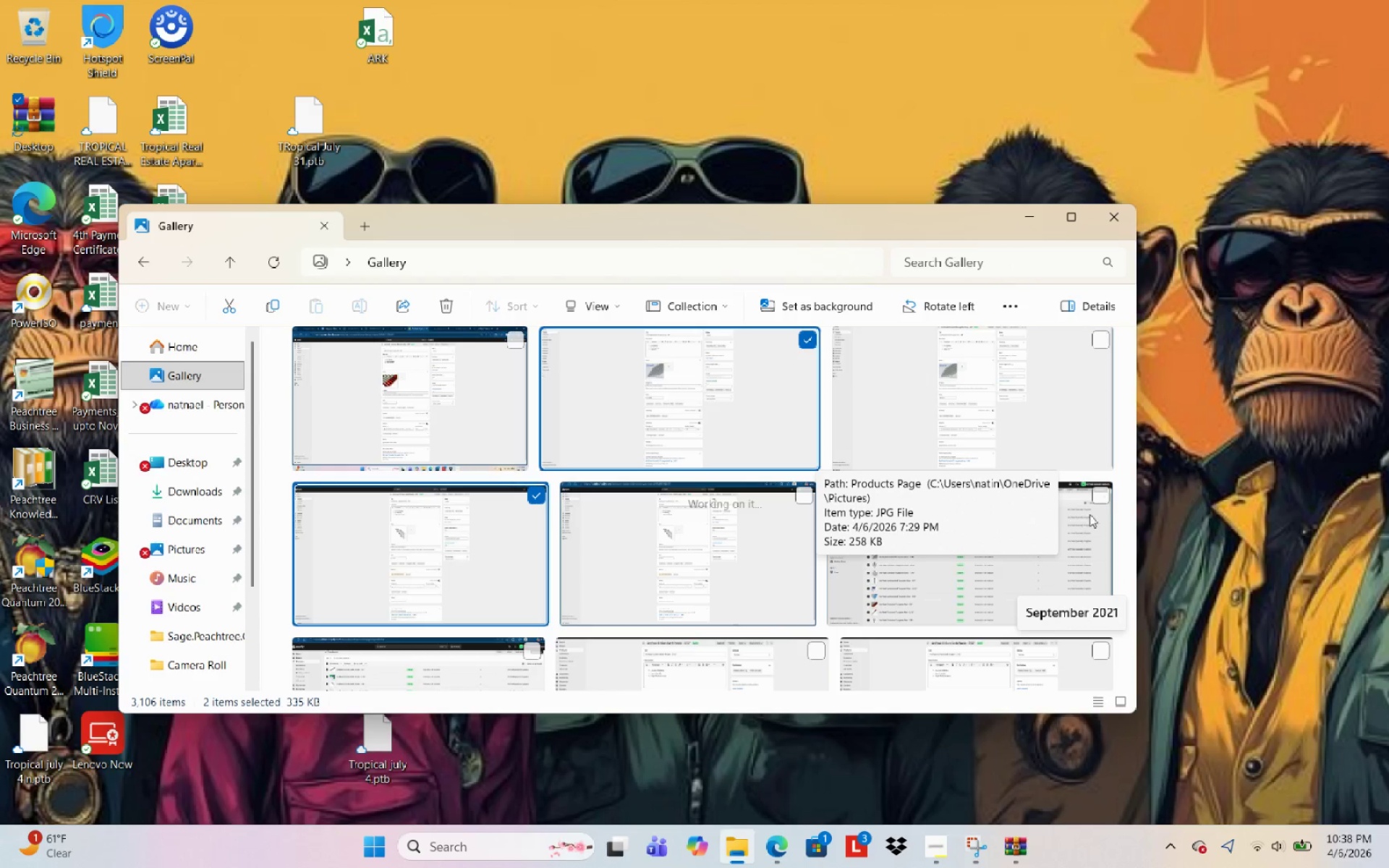 
left_click([1100, 501])
 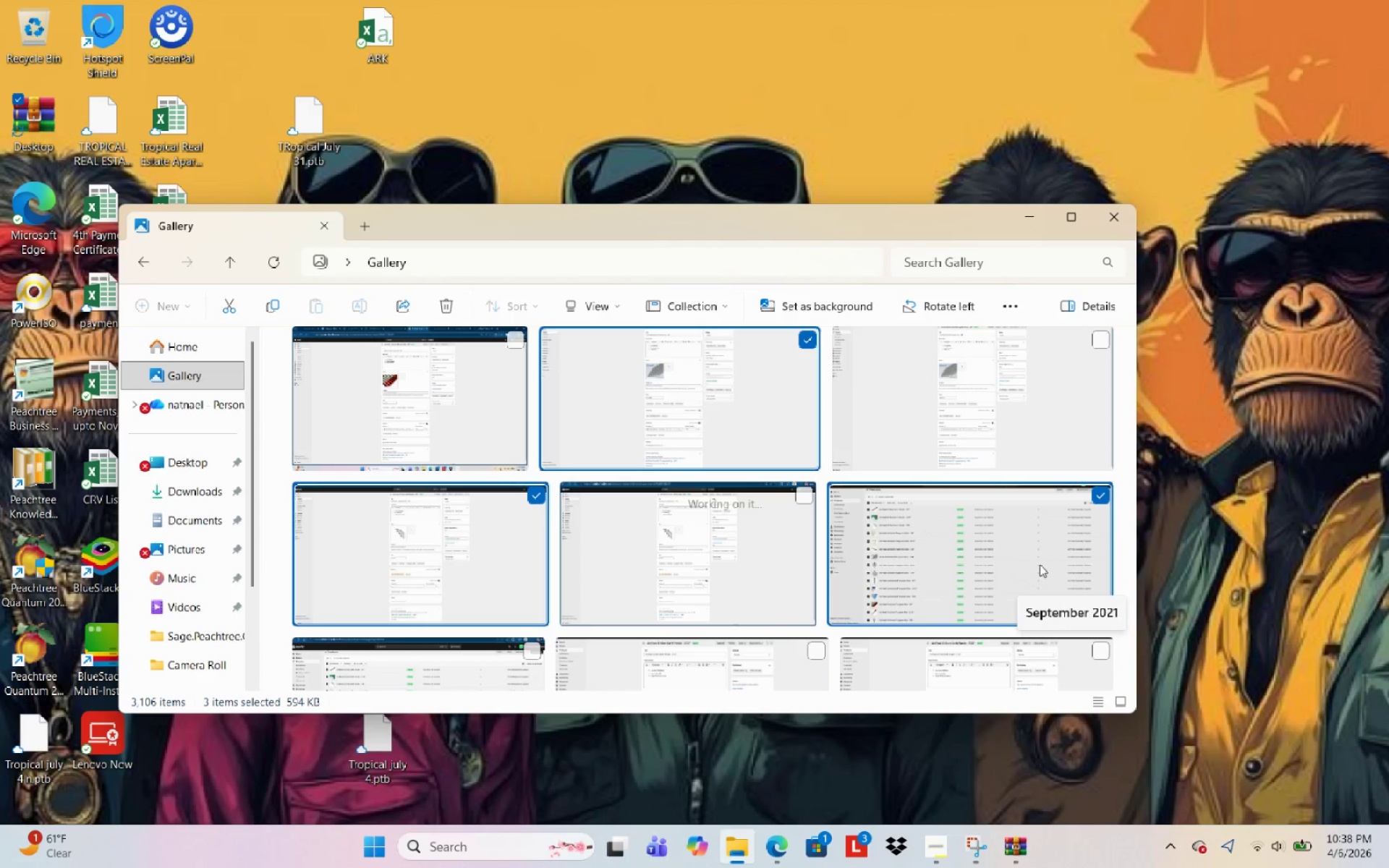 
left_click_drag(start_coordinate=[1040, 564], to_coordinate=[697, 116])
 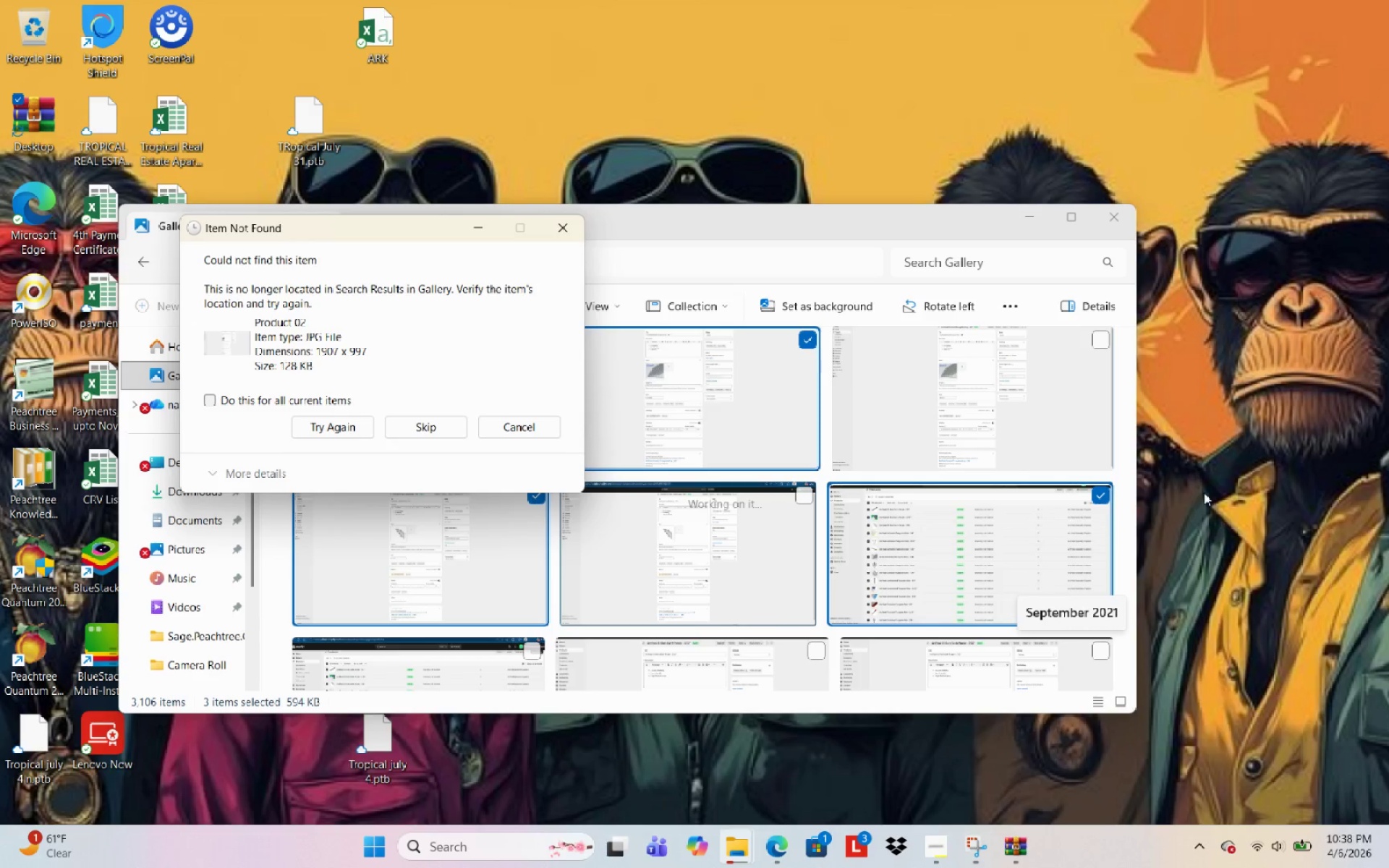 
wait(6.06)
 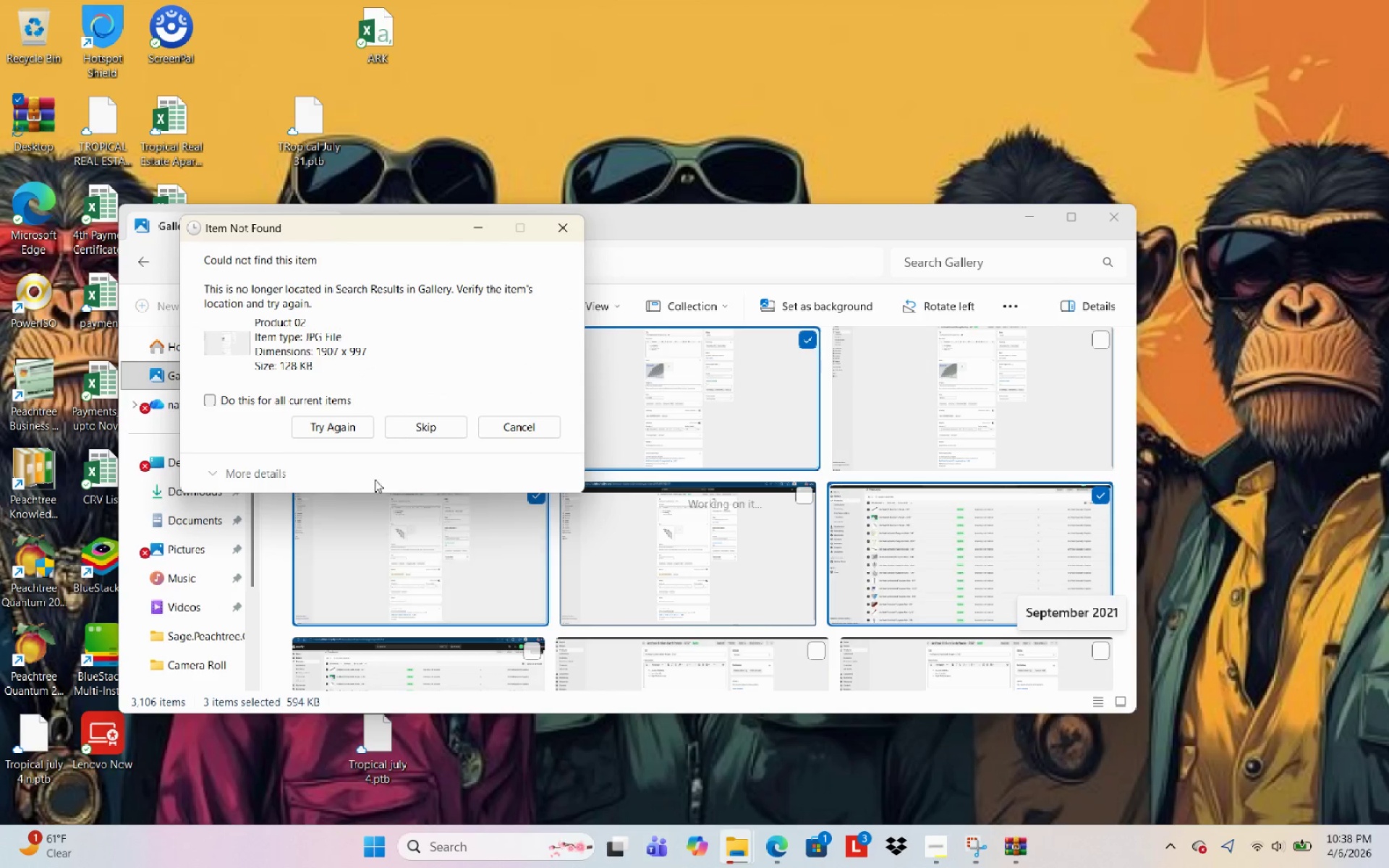 
key(Escape)
 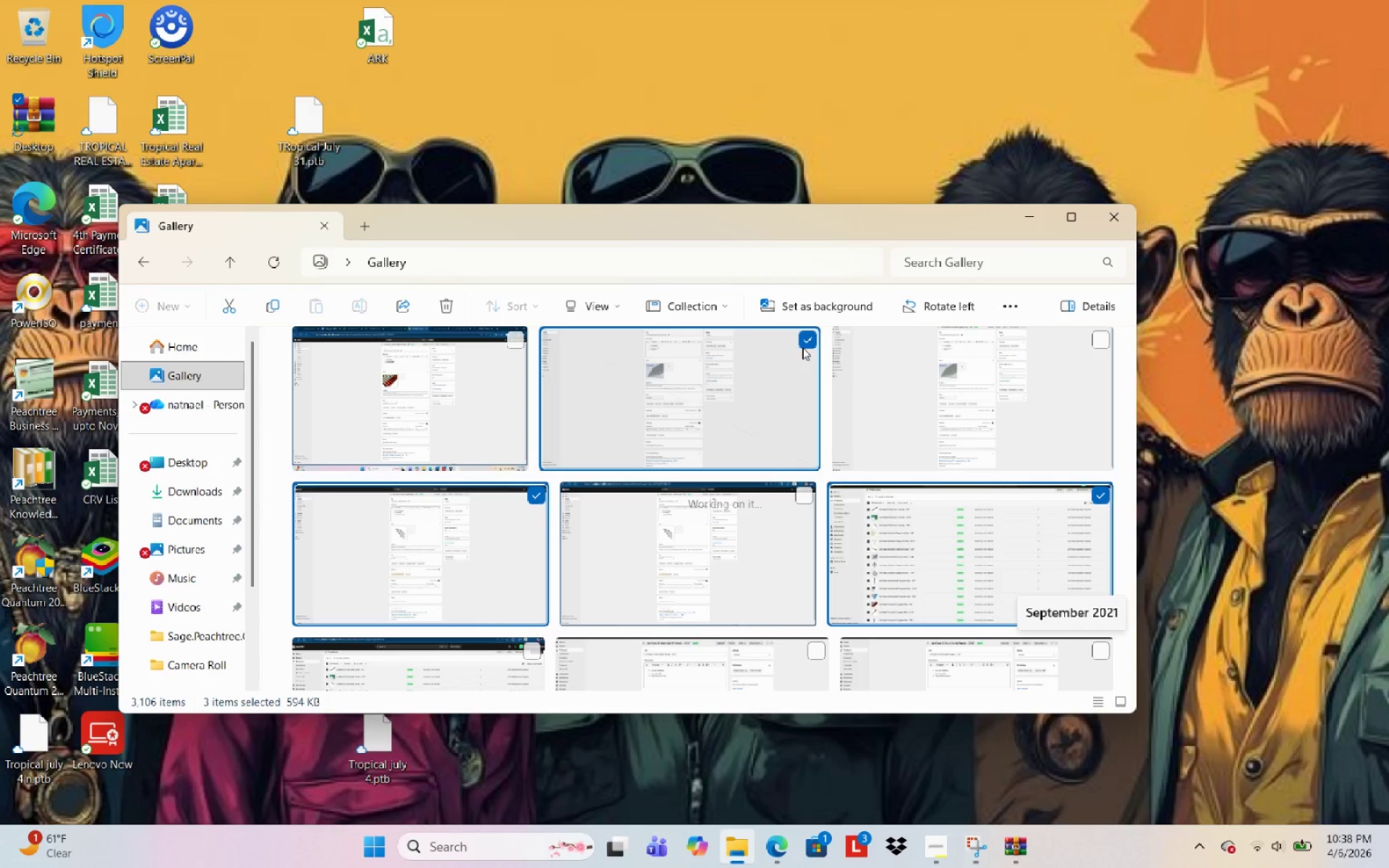 
left_click([807, 346])
 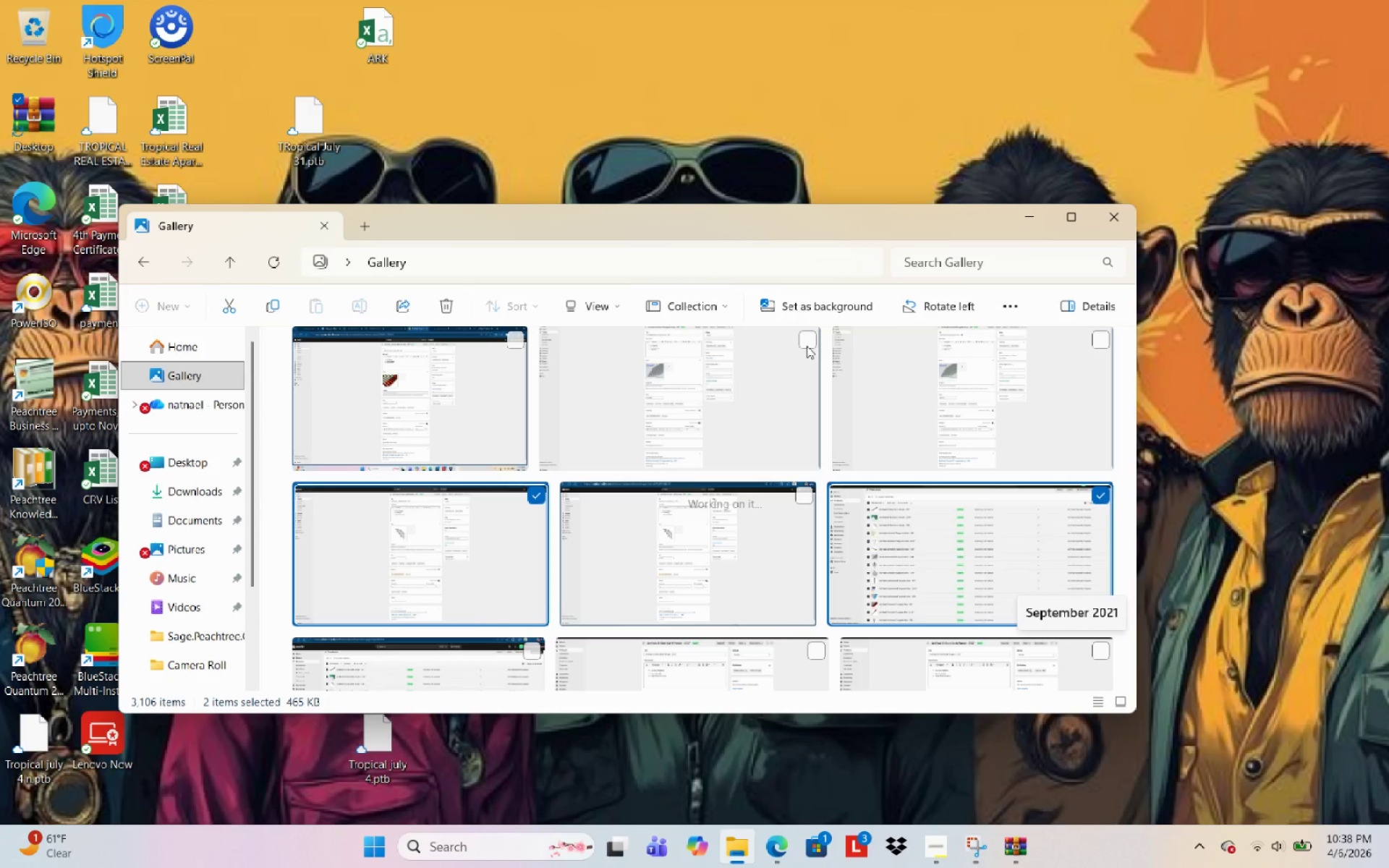 
key(Control+D)
 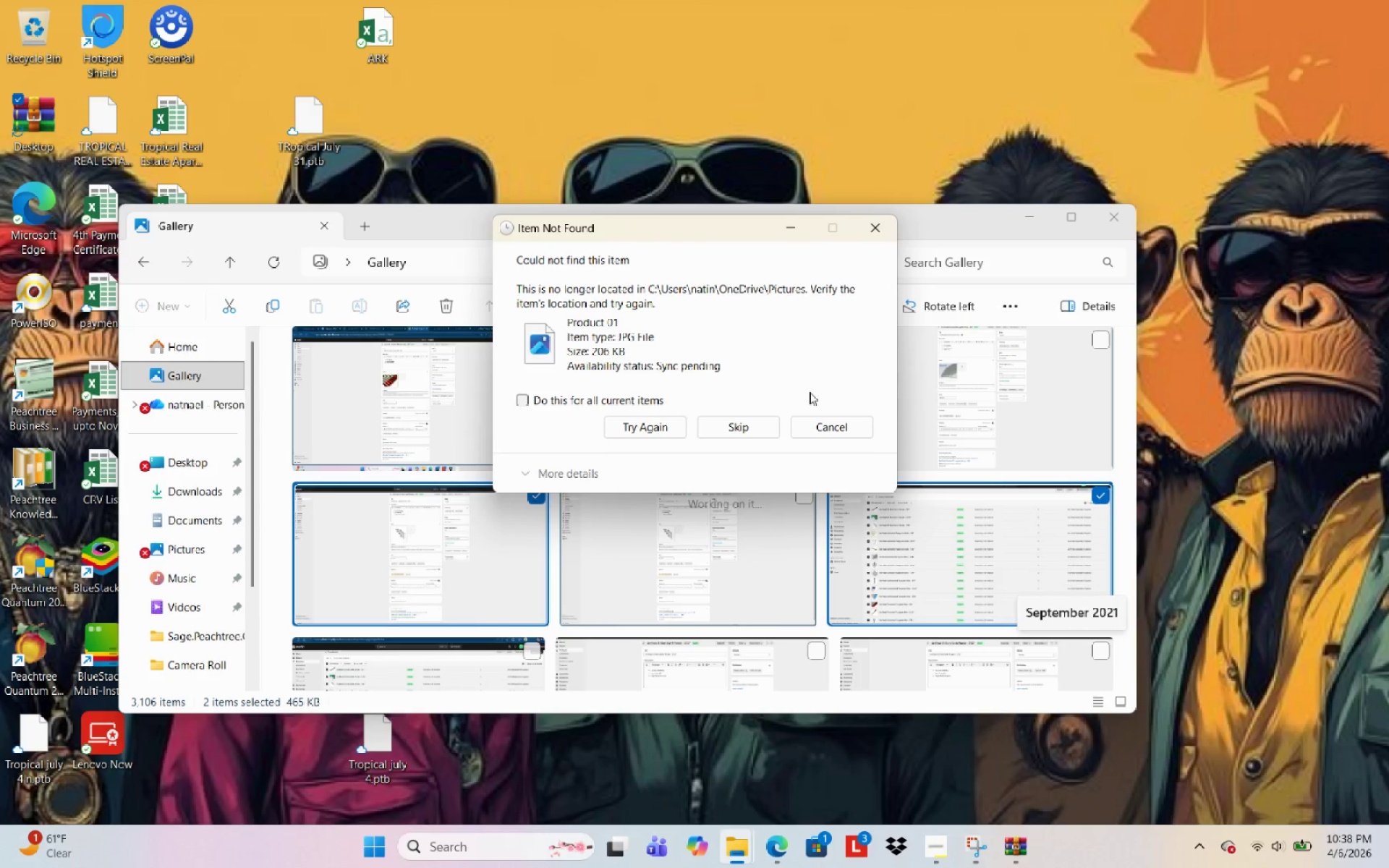 
key(Escape)
 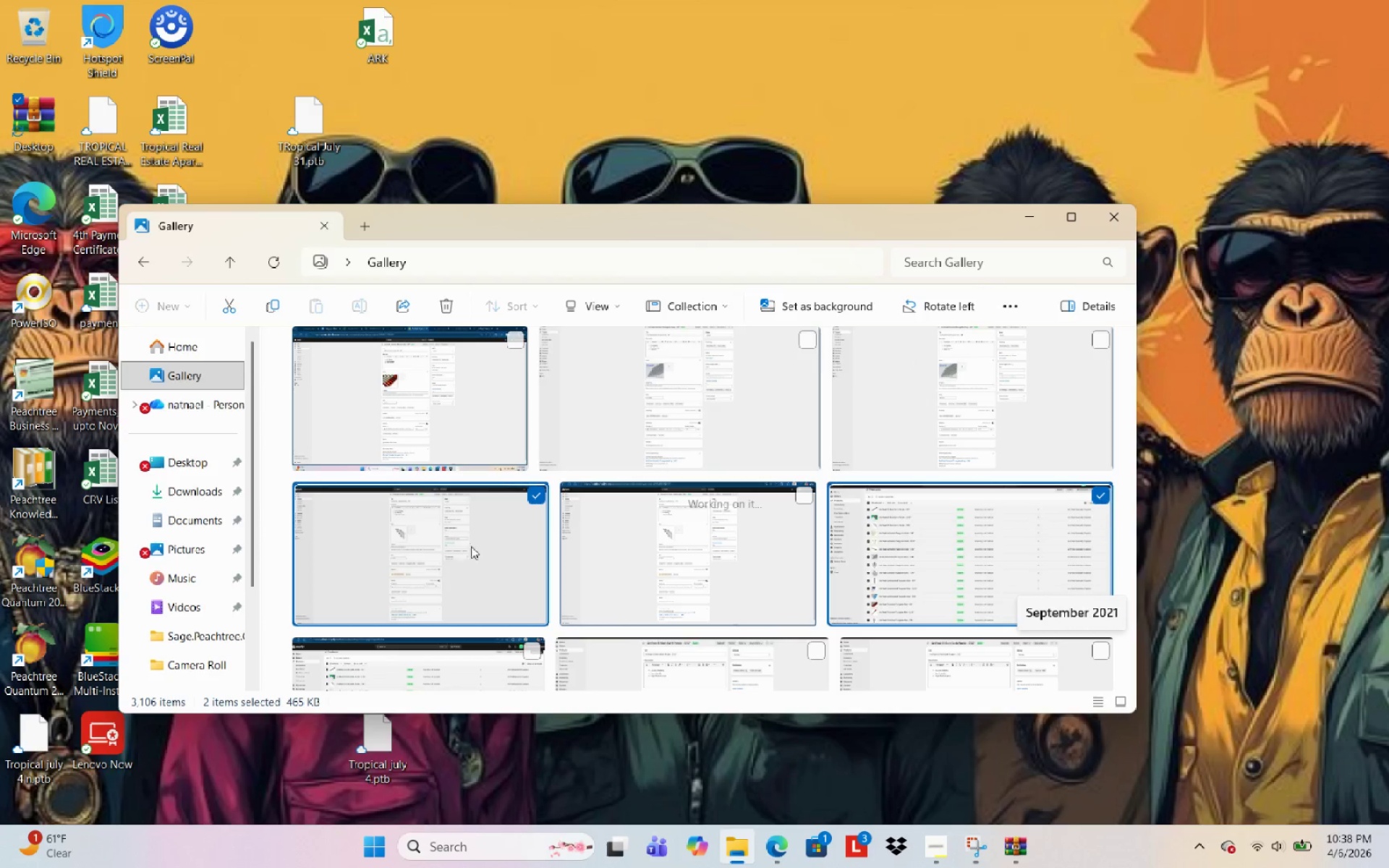 
left_click([527, 500])
 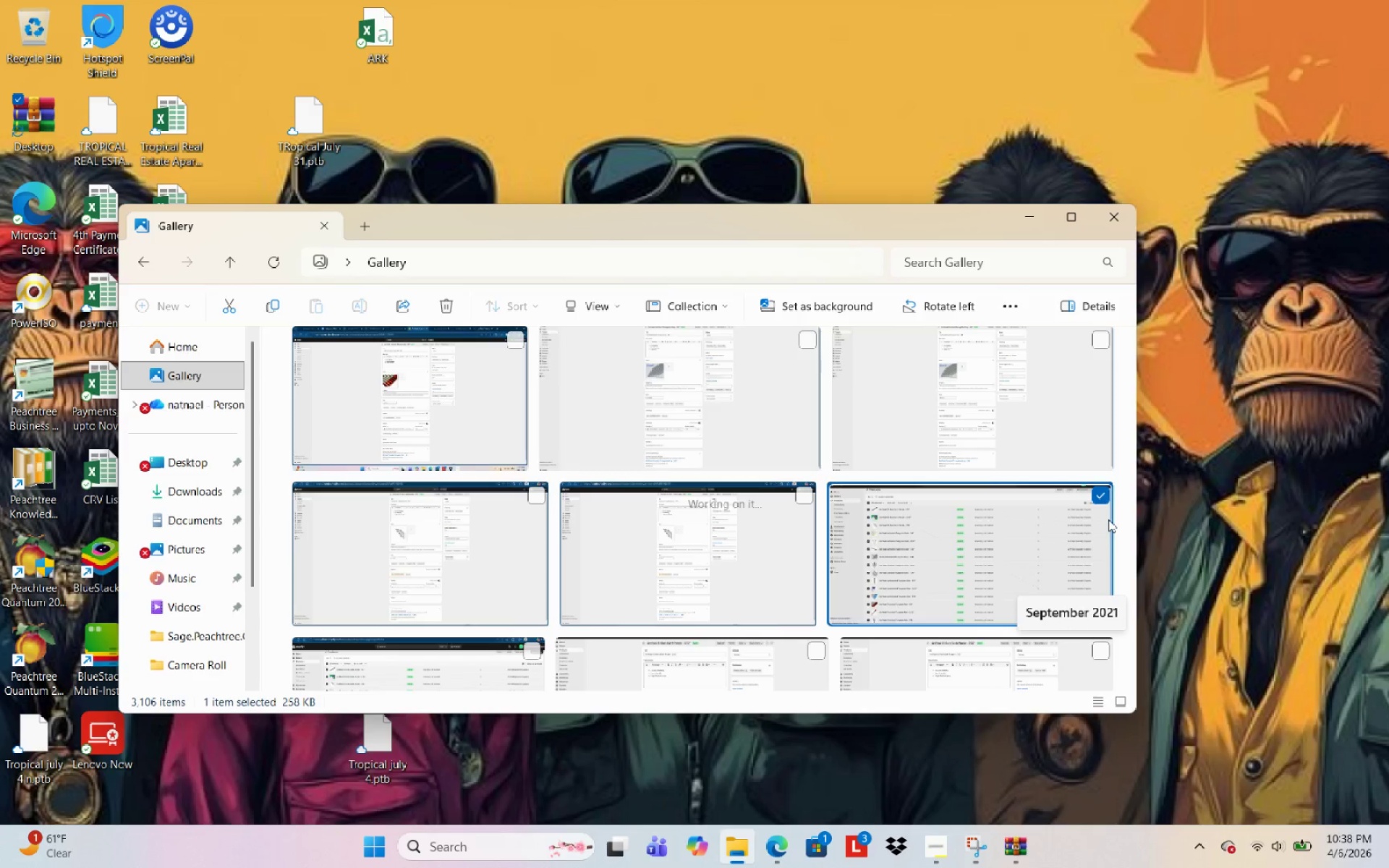 
left_click([1100, 499])
 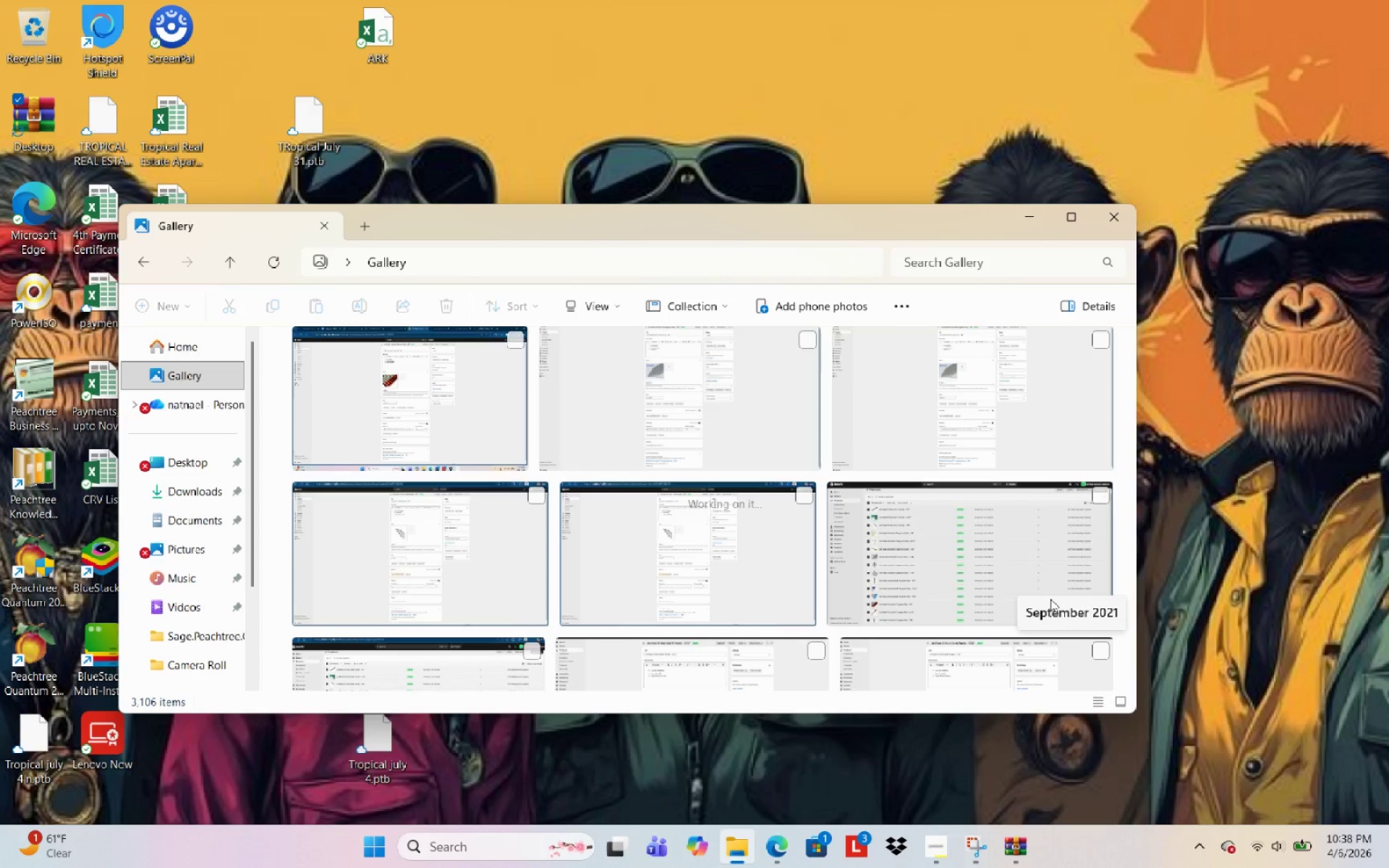 
mouse_move([952, 545])
 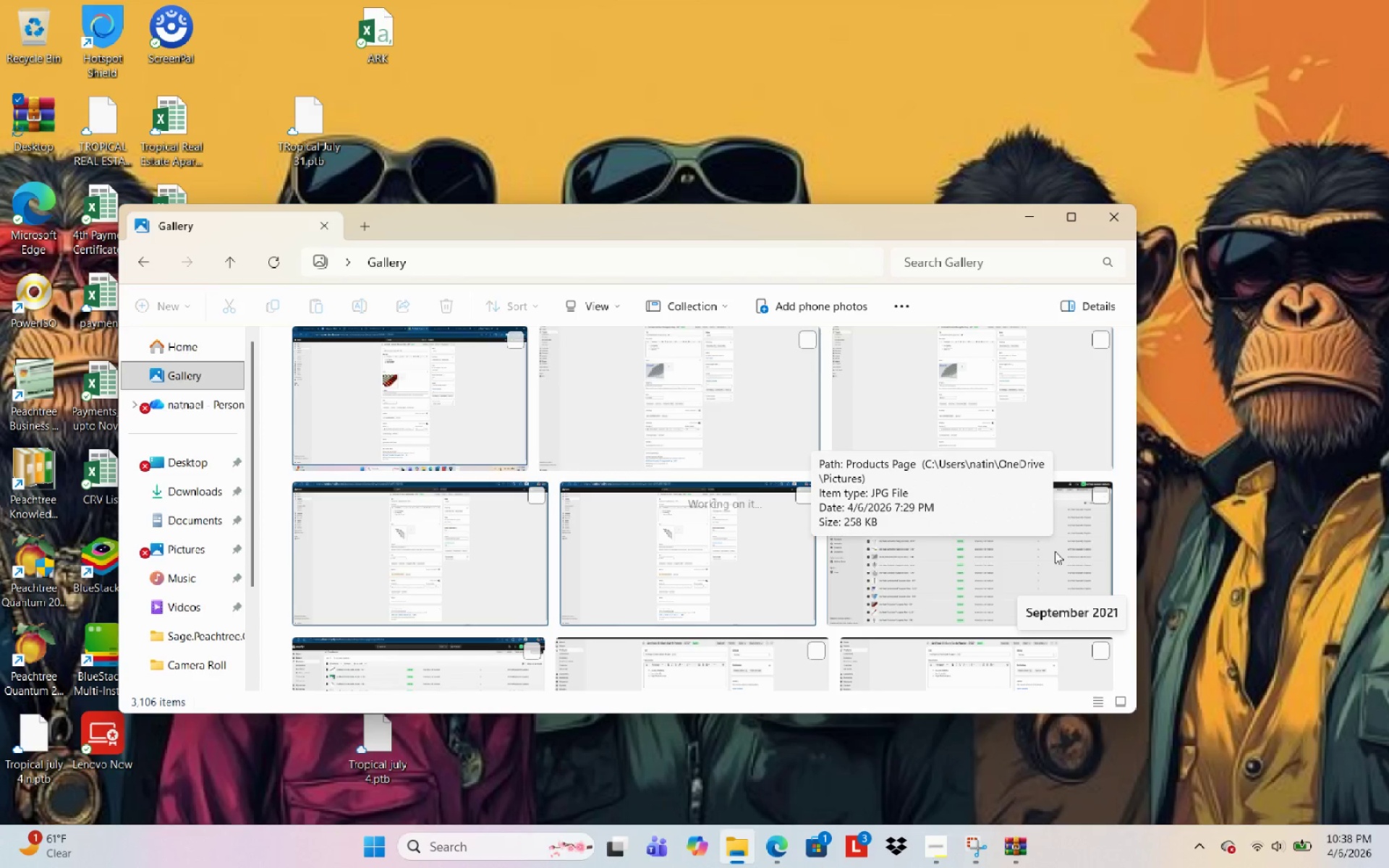 
left_click_drag(start_coordinate=[1055, 551], to_coordinate=[1239, 509])
 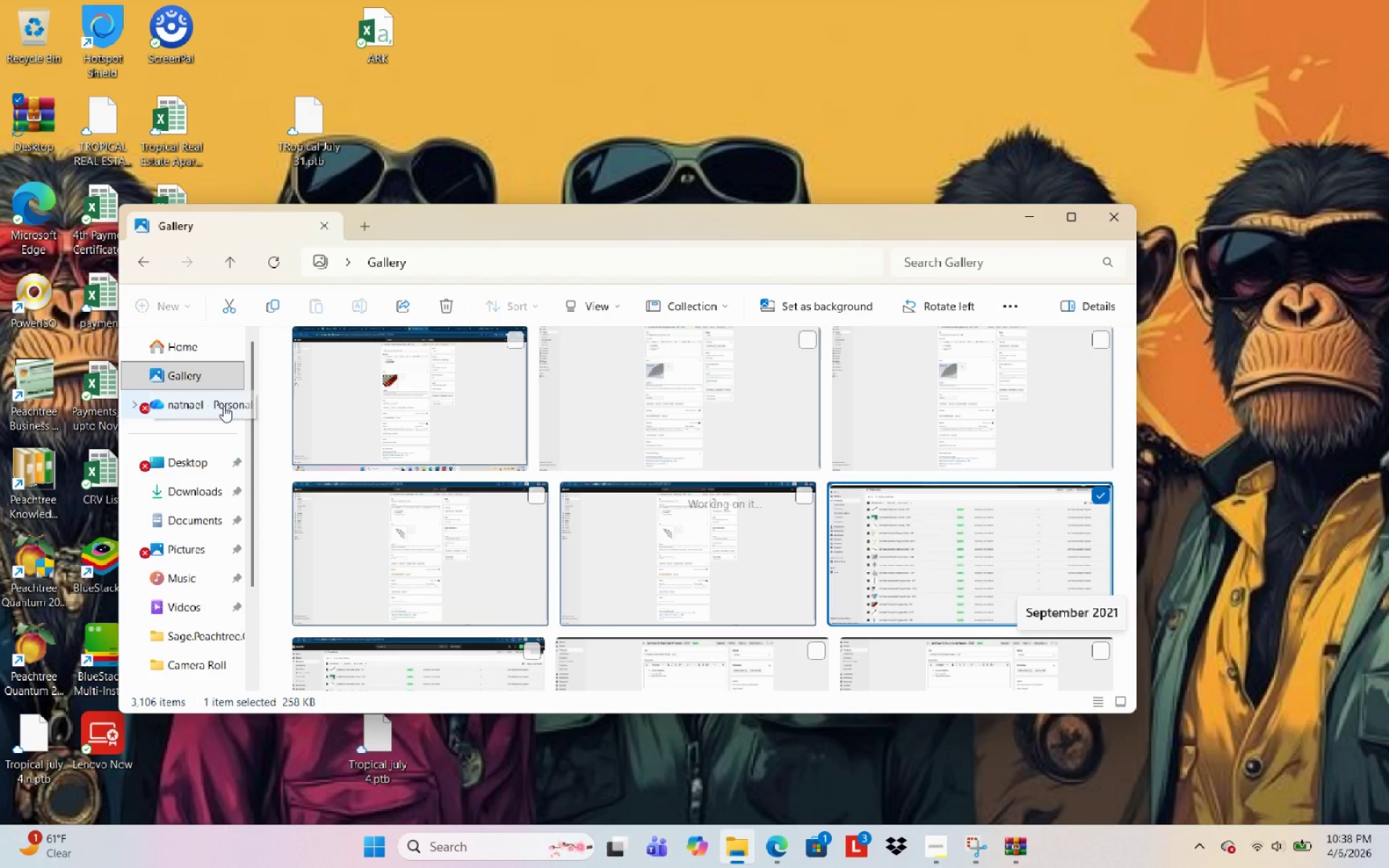 
wait(15.12)
 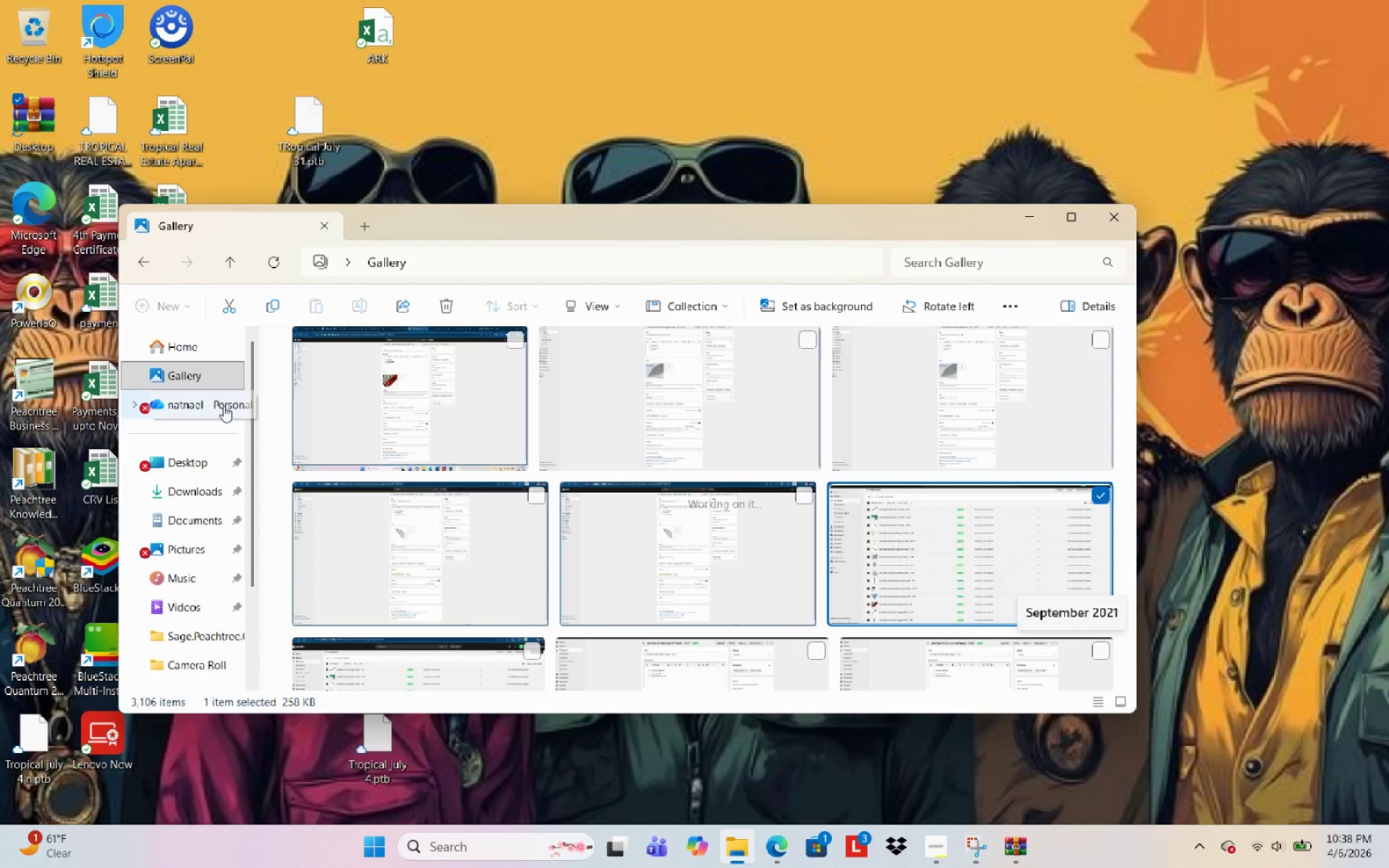 
left_click([779, 841])
 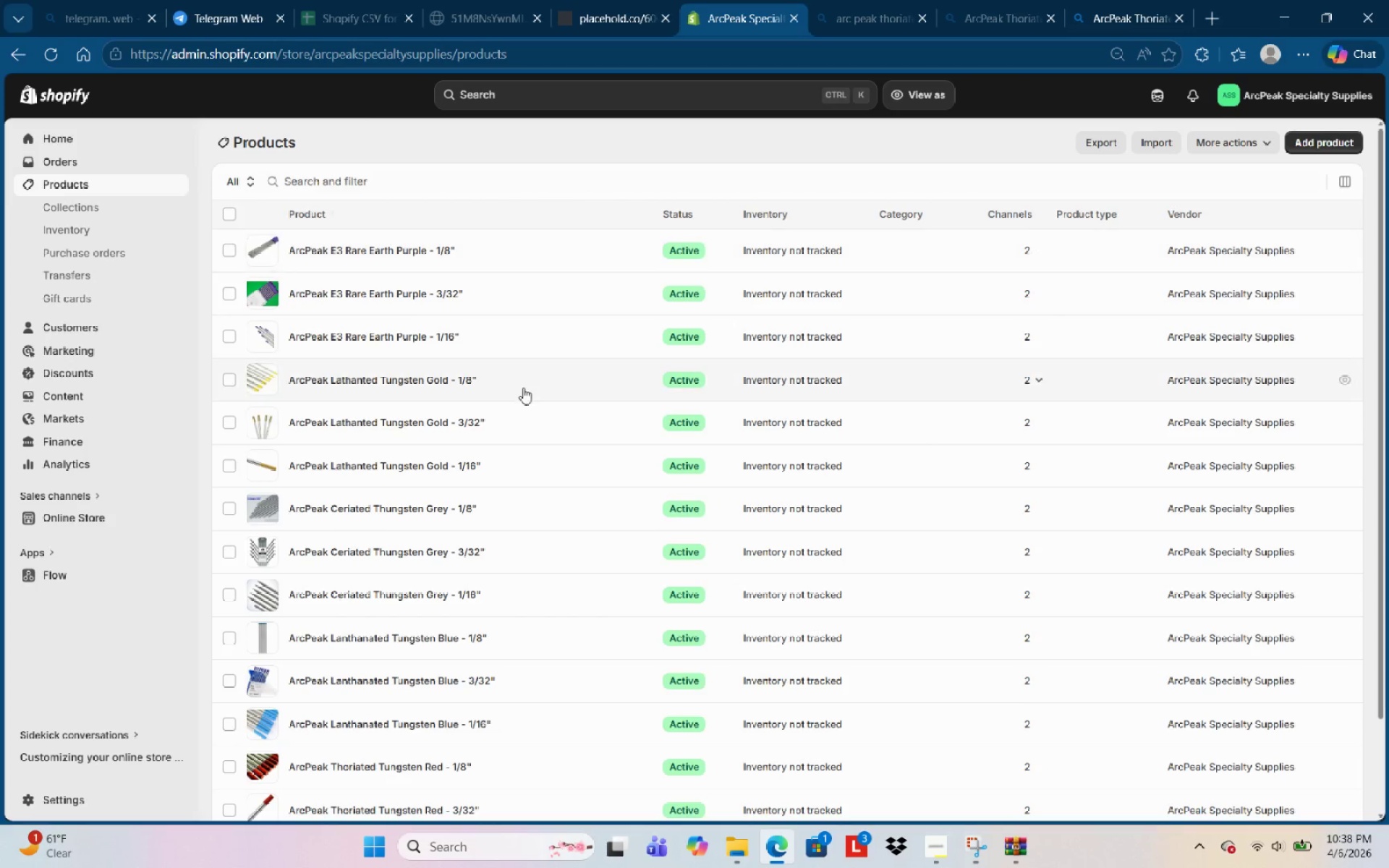 
hold_key(key=ControlLeft, duration=0.86)
scroll: coordinate [569, 377], scroll_direction: down, amount: 1.0
 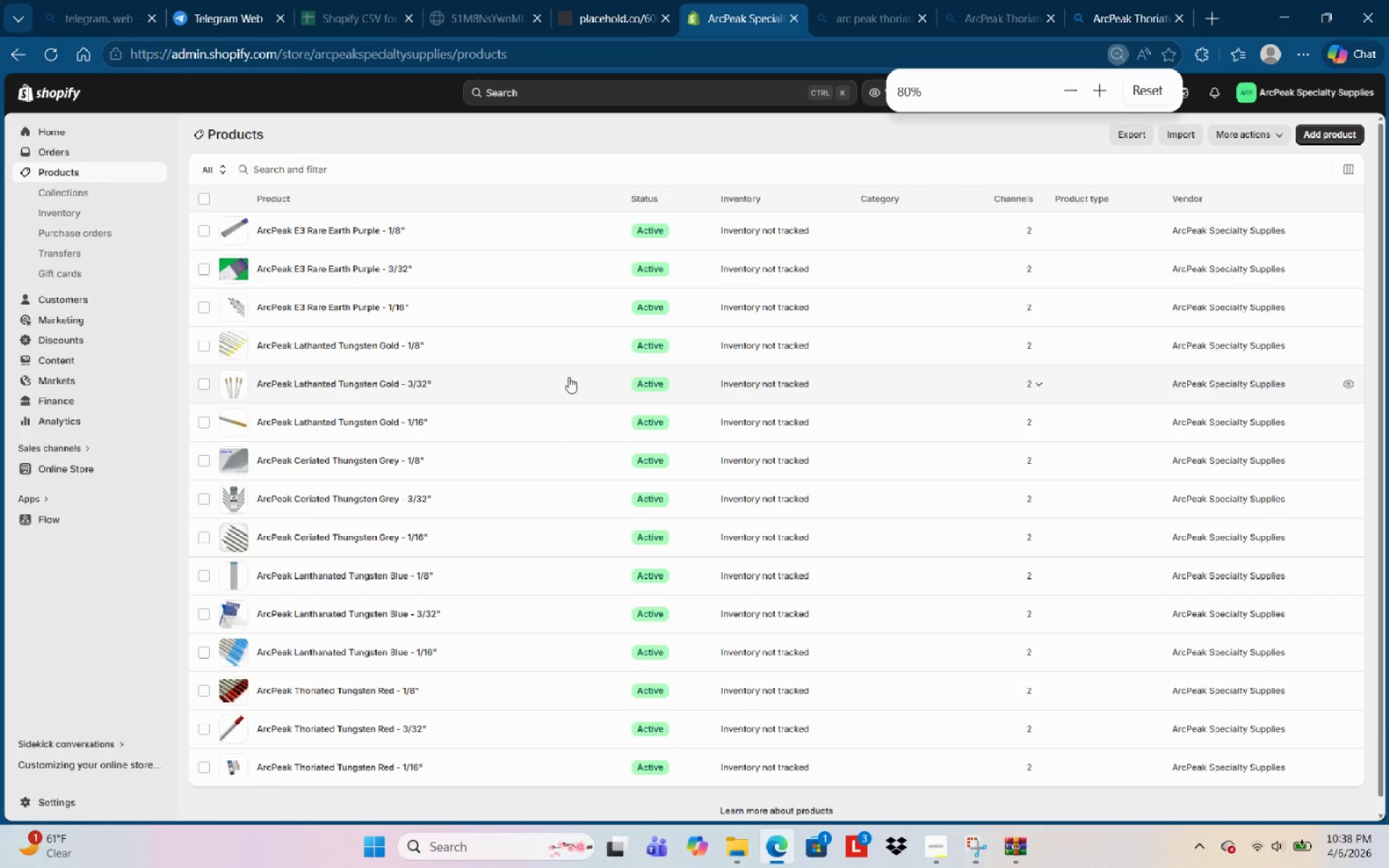 
key(Control+ControlLeft)
 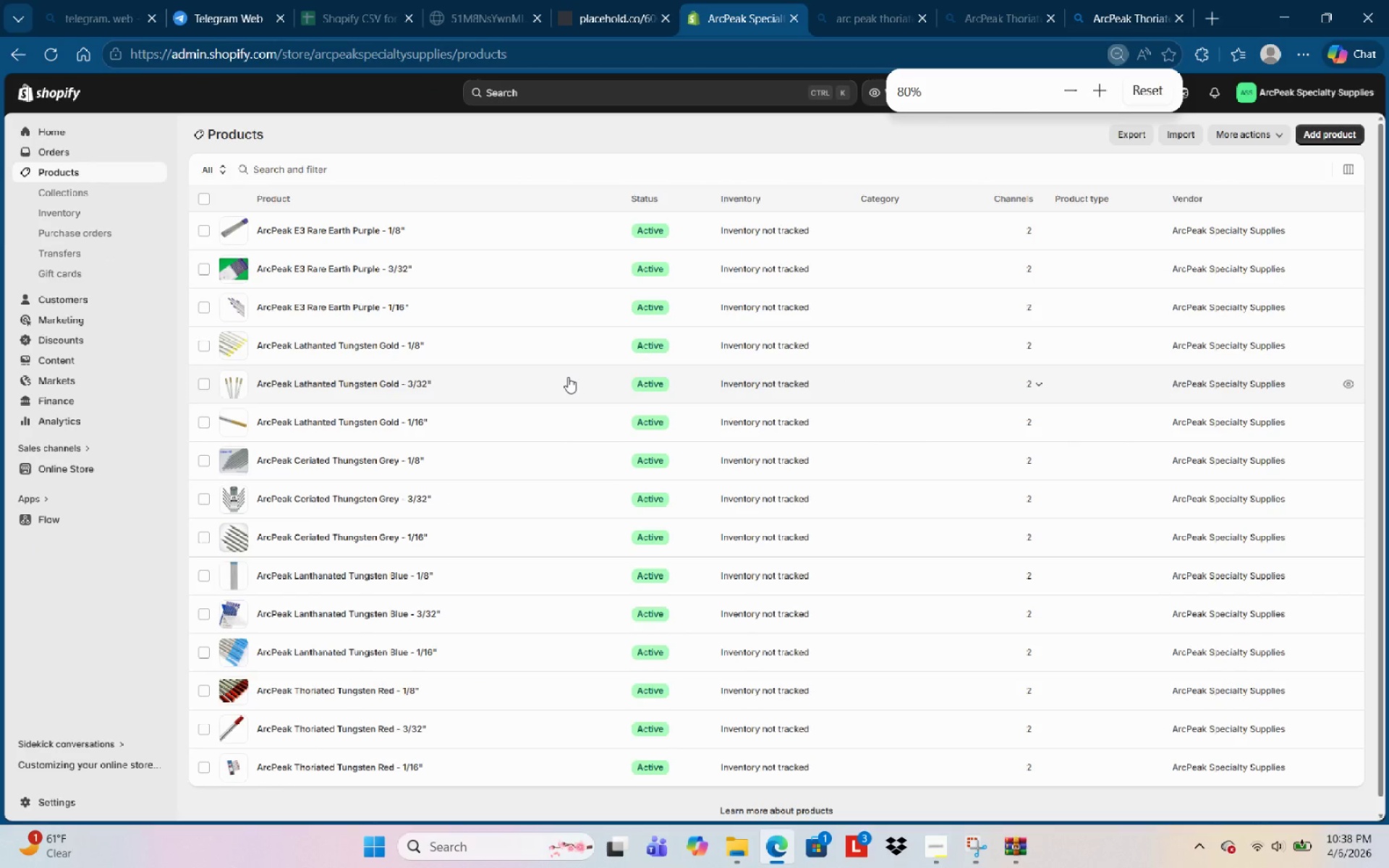 
hold_key(key=ControlLeft, duration=1.45)
scroll: coordinate [568, 377], scroll_direction: down, amount: 1.0
 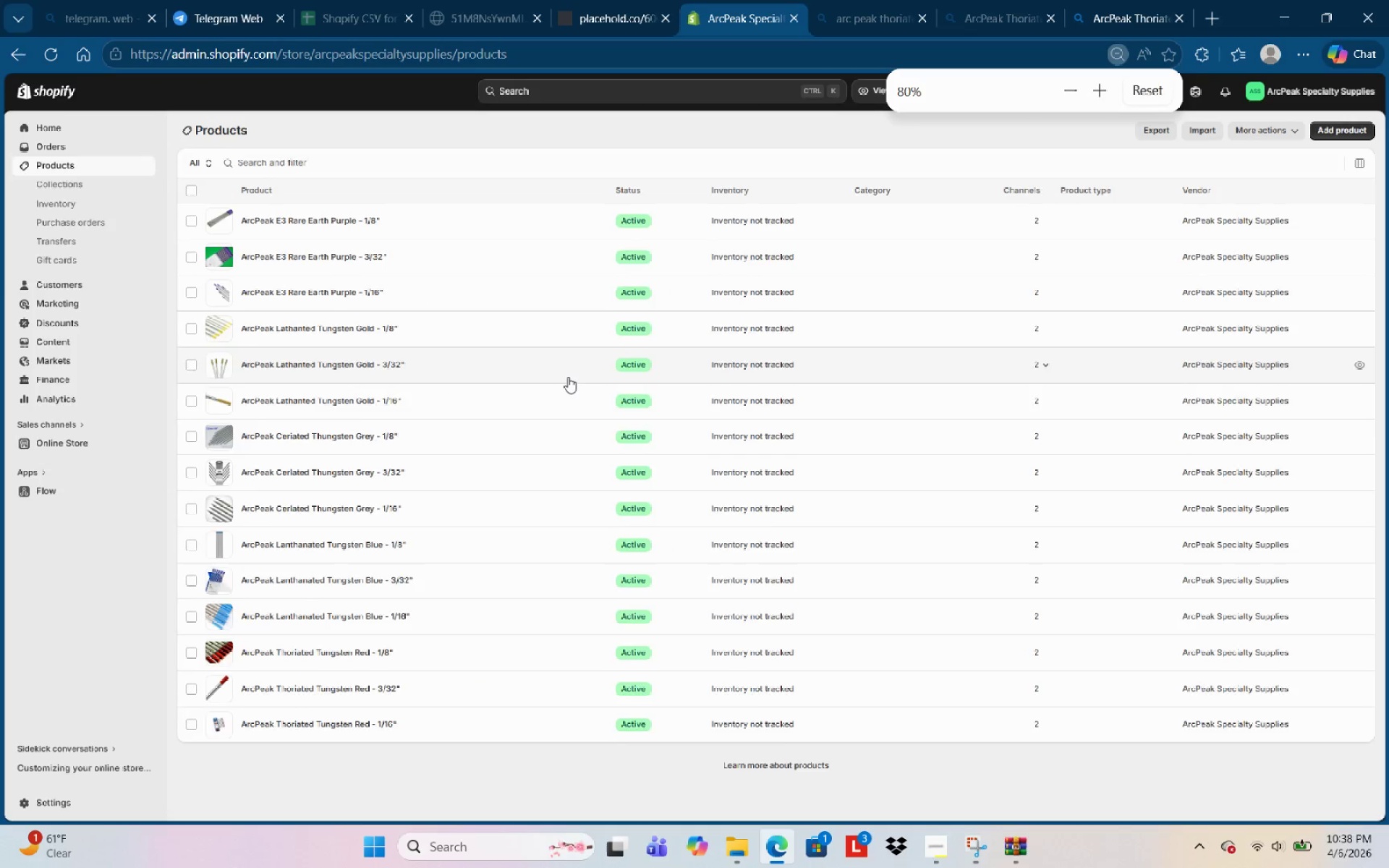 
scroll: coordinate [568, 377], scroll_direction: up, amount: 1.0
 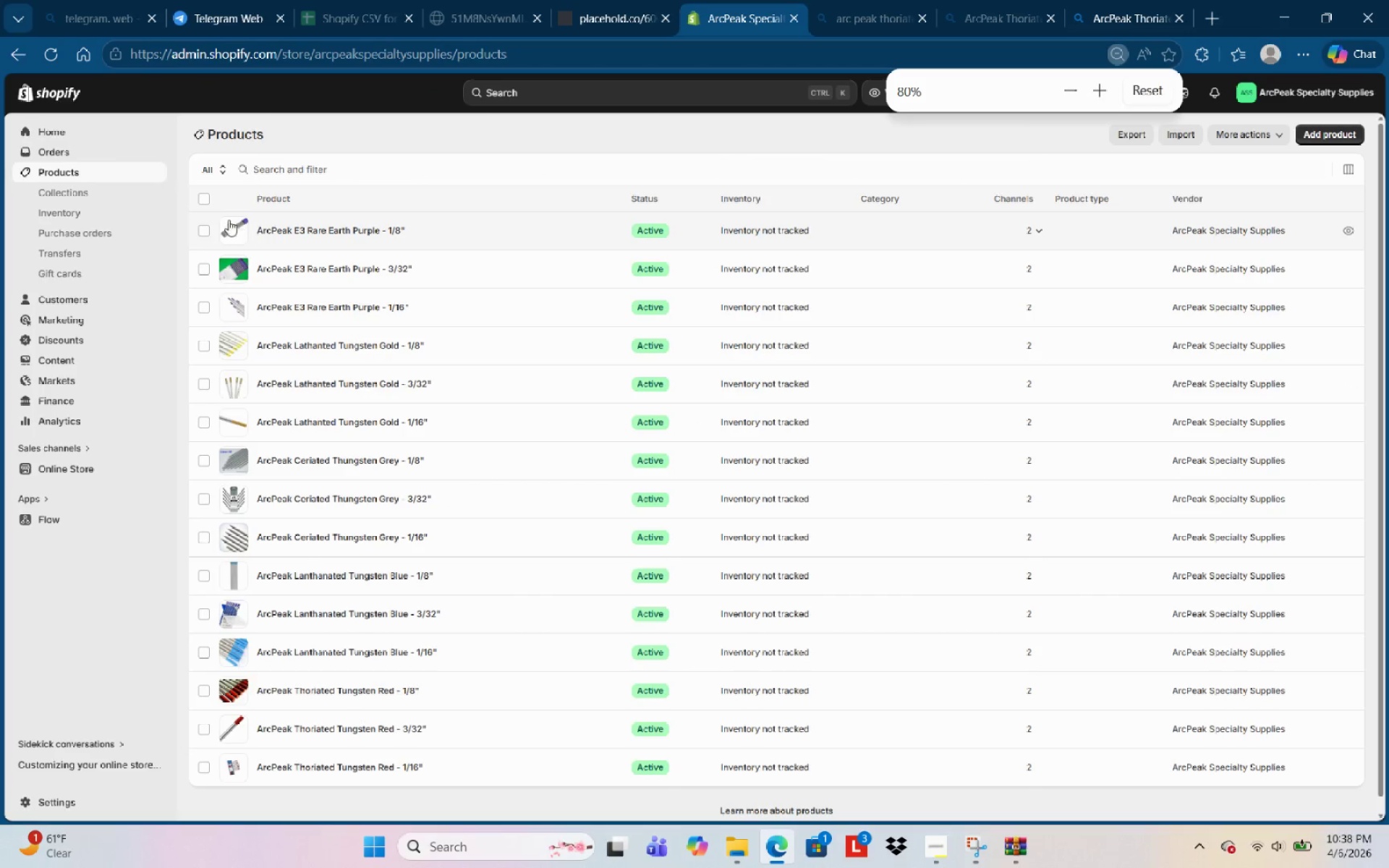 
left_click([211, 206])
 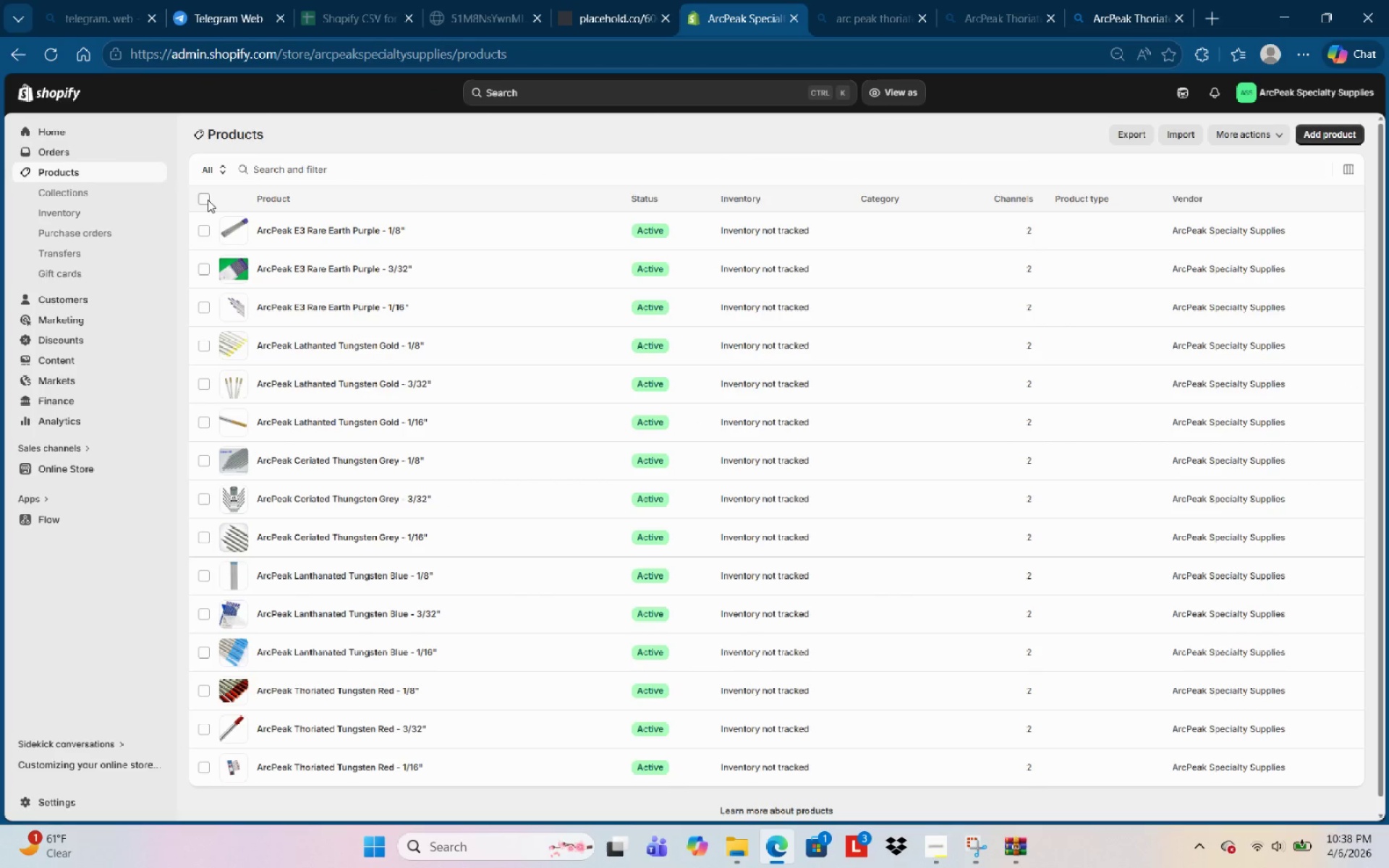 
left_click([208, 200])
 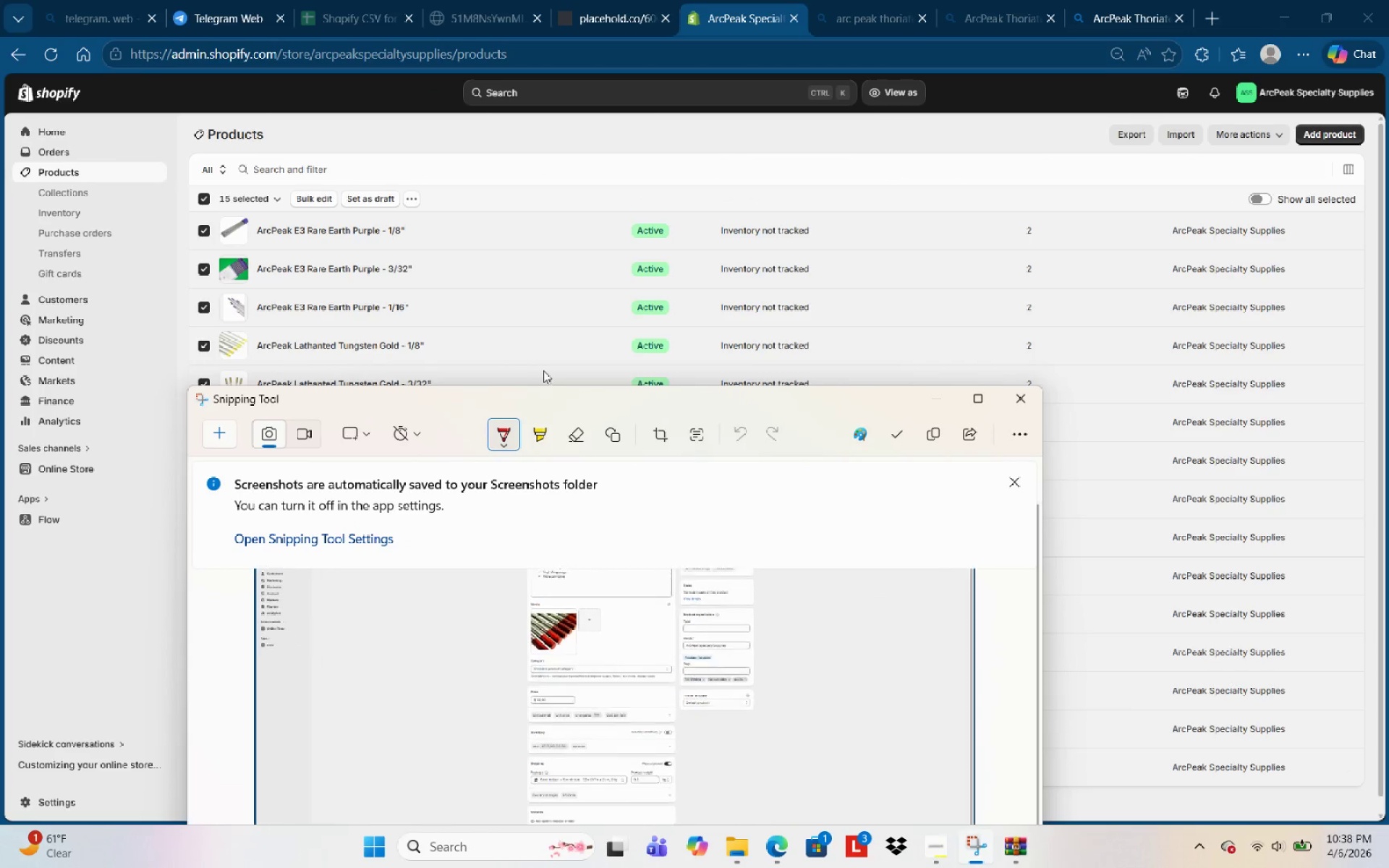 
left_click([222, 424])
 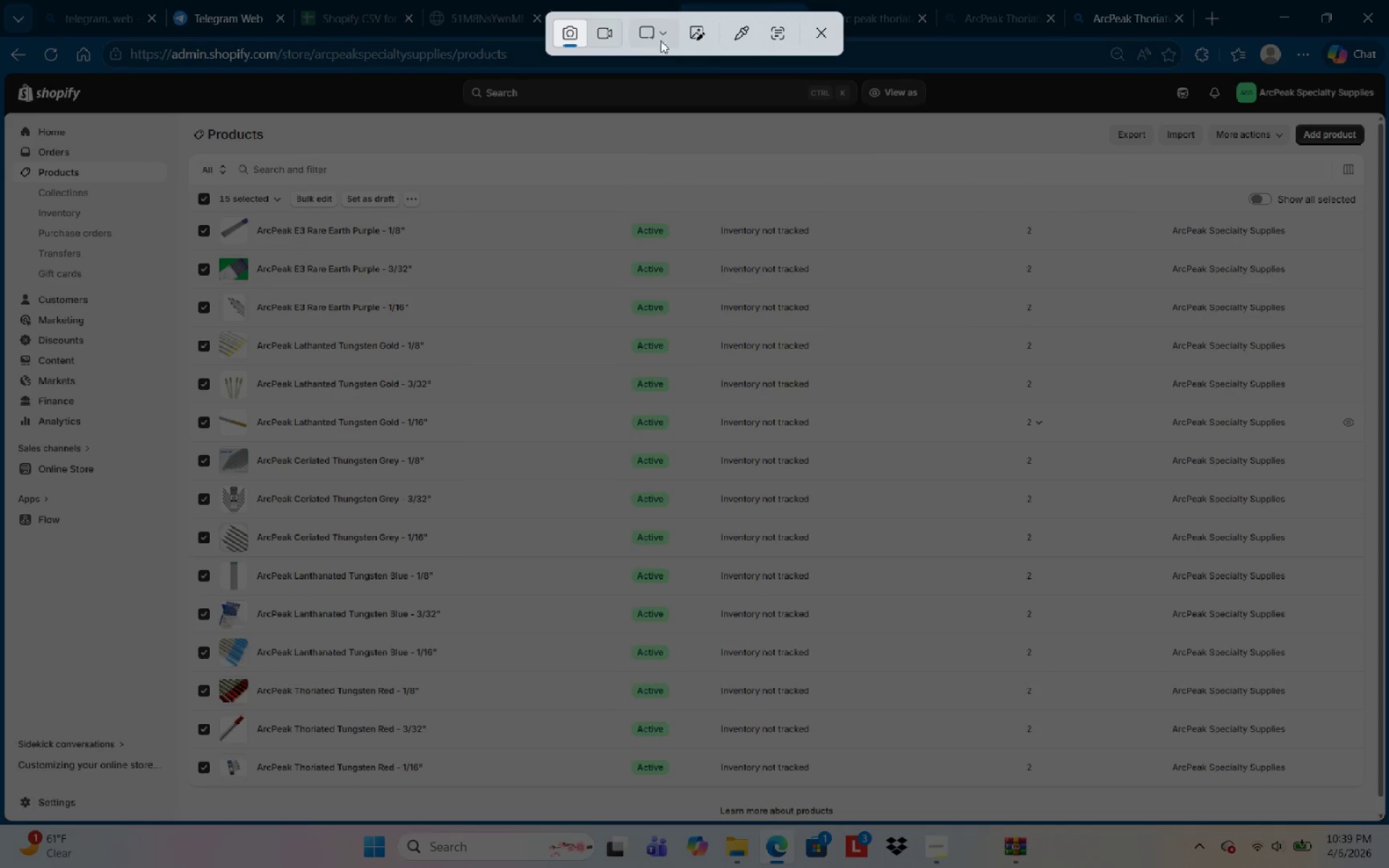 
left_click([658, 34])
 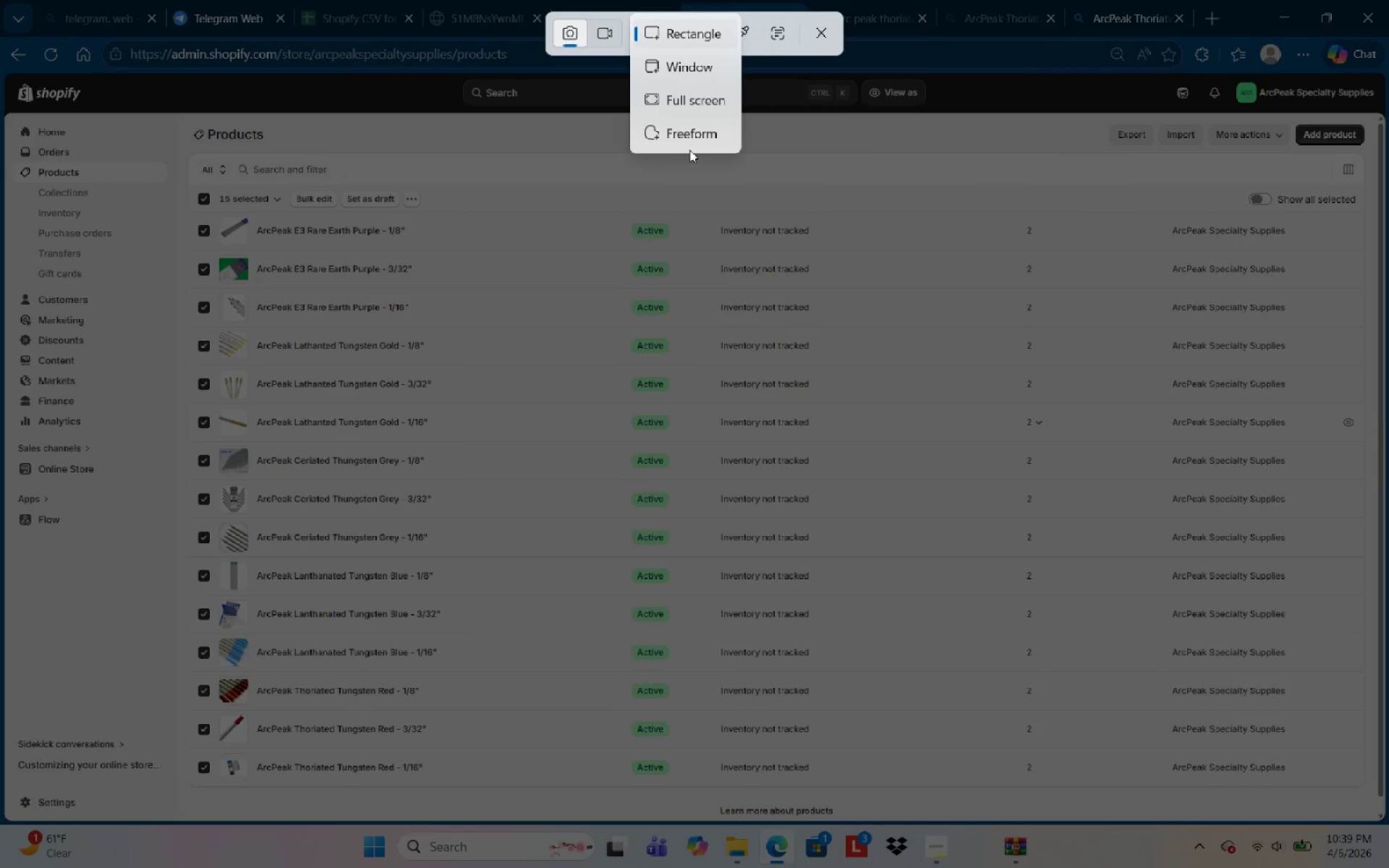 
left_click_drag(start_coordinate=[695, 137], to_coordinate=[713, 103])
 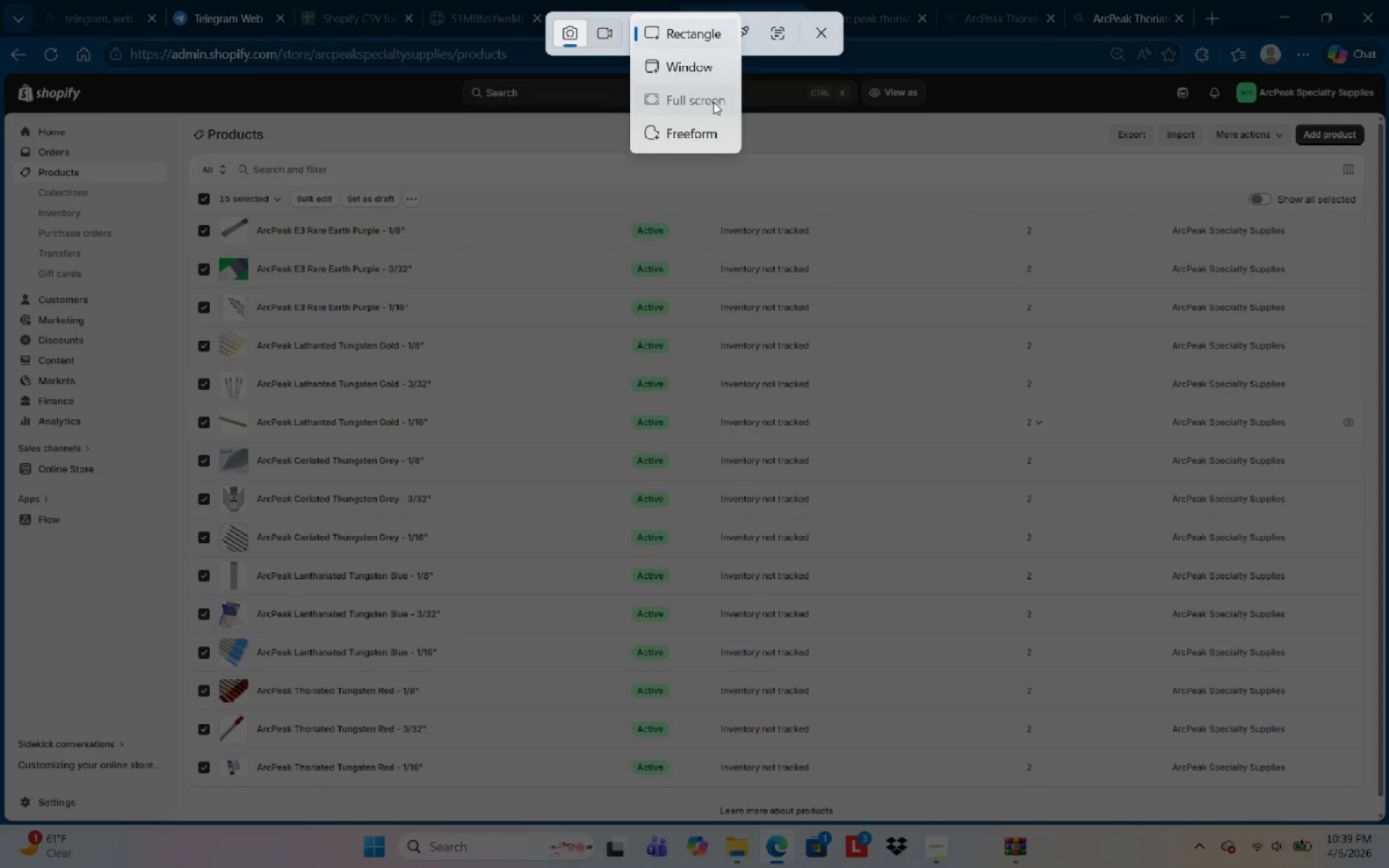 
left_click([713, 102])
 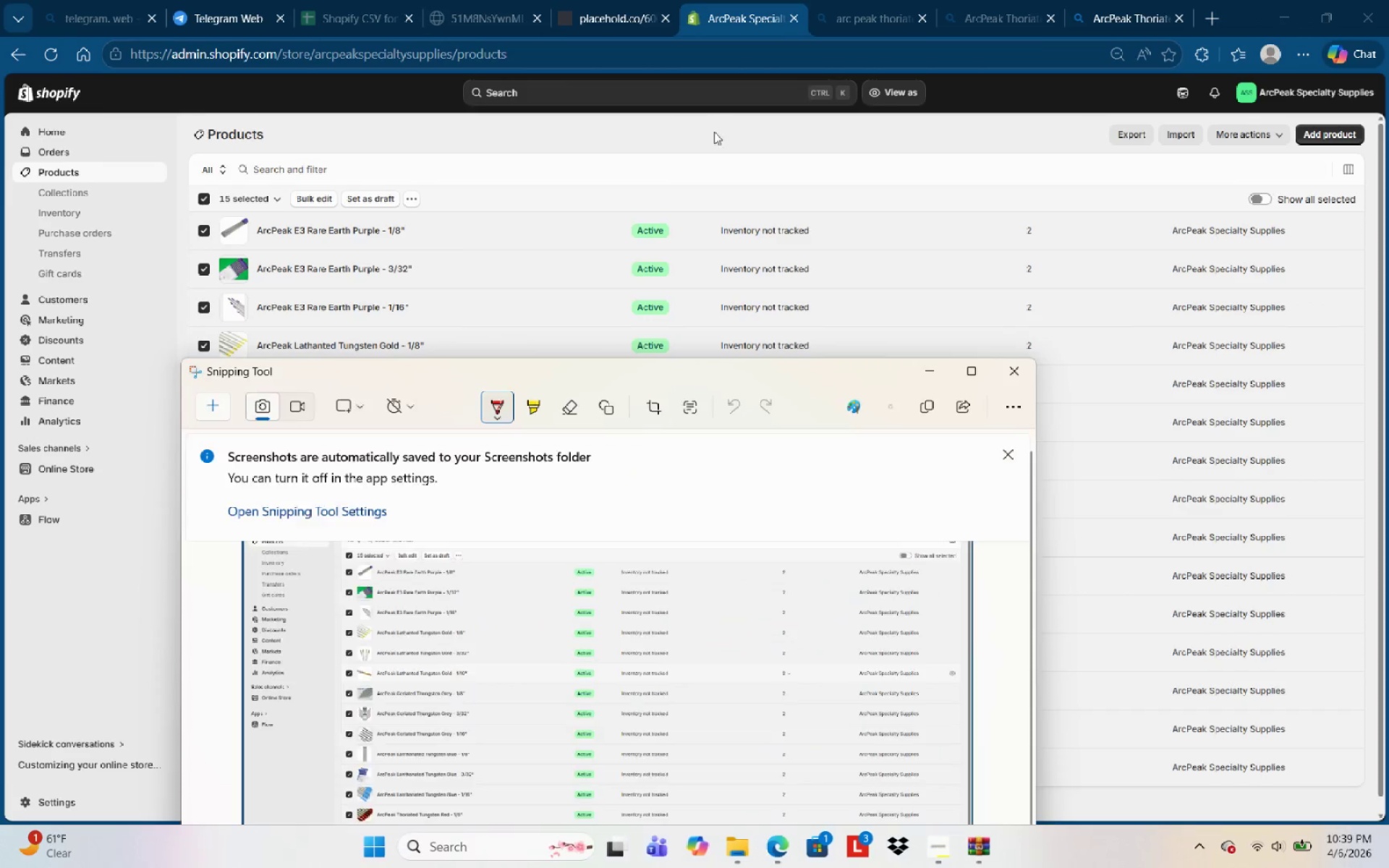 
key(Control+S)
 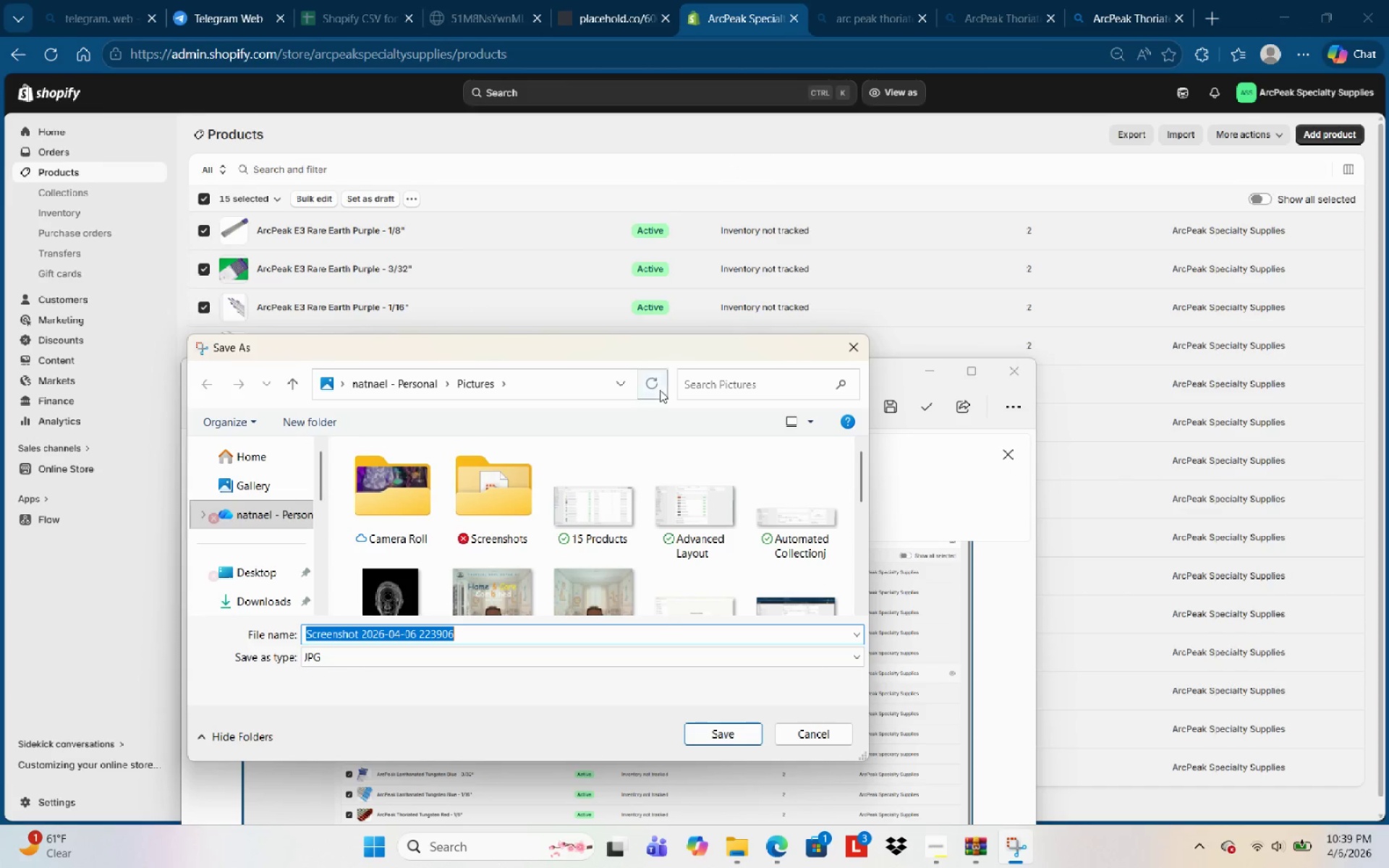 
type(Product page)
 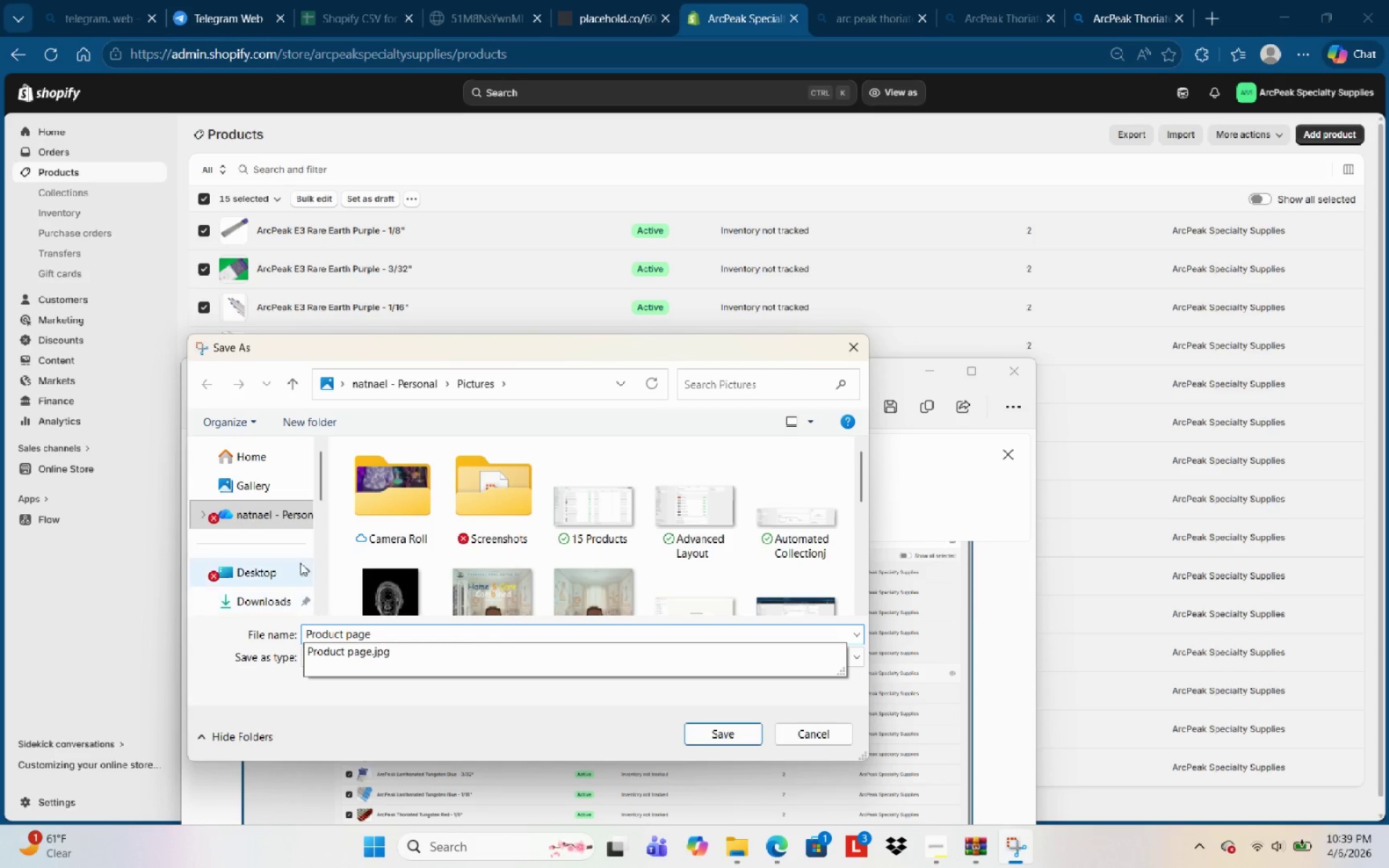 
left_click([255, 580])
 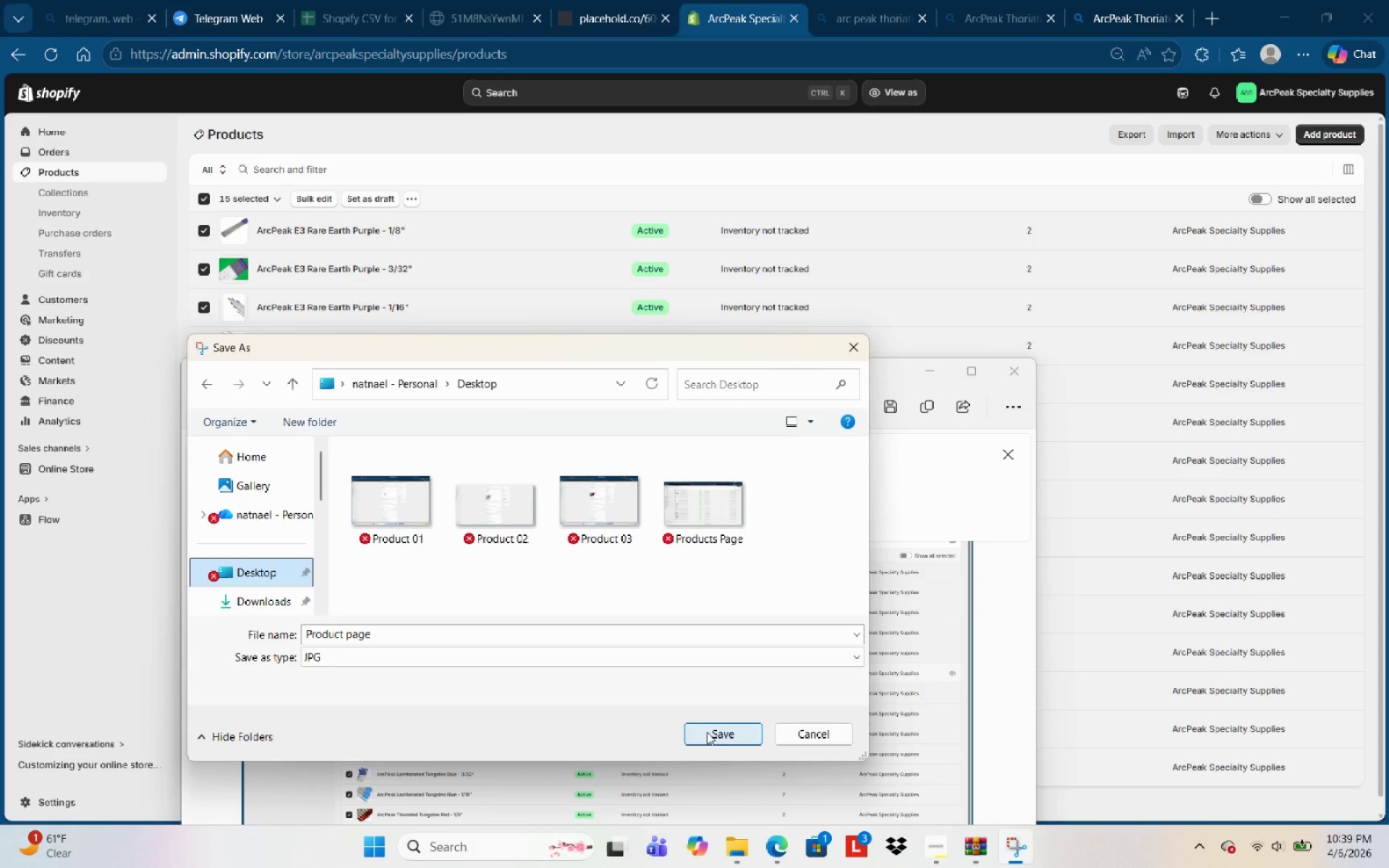 
left_click([707, 732])
 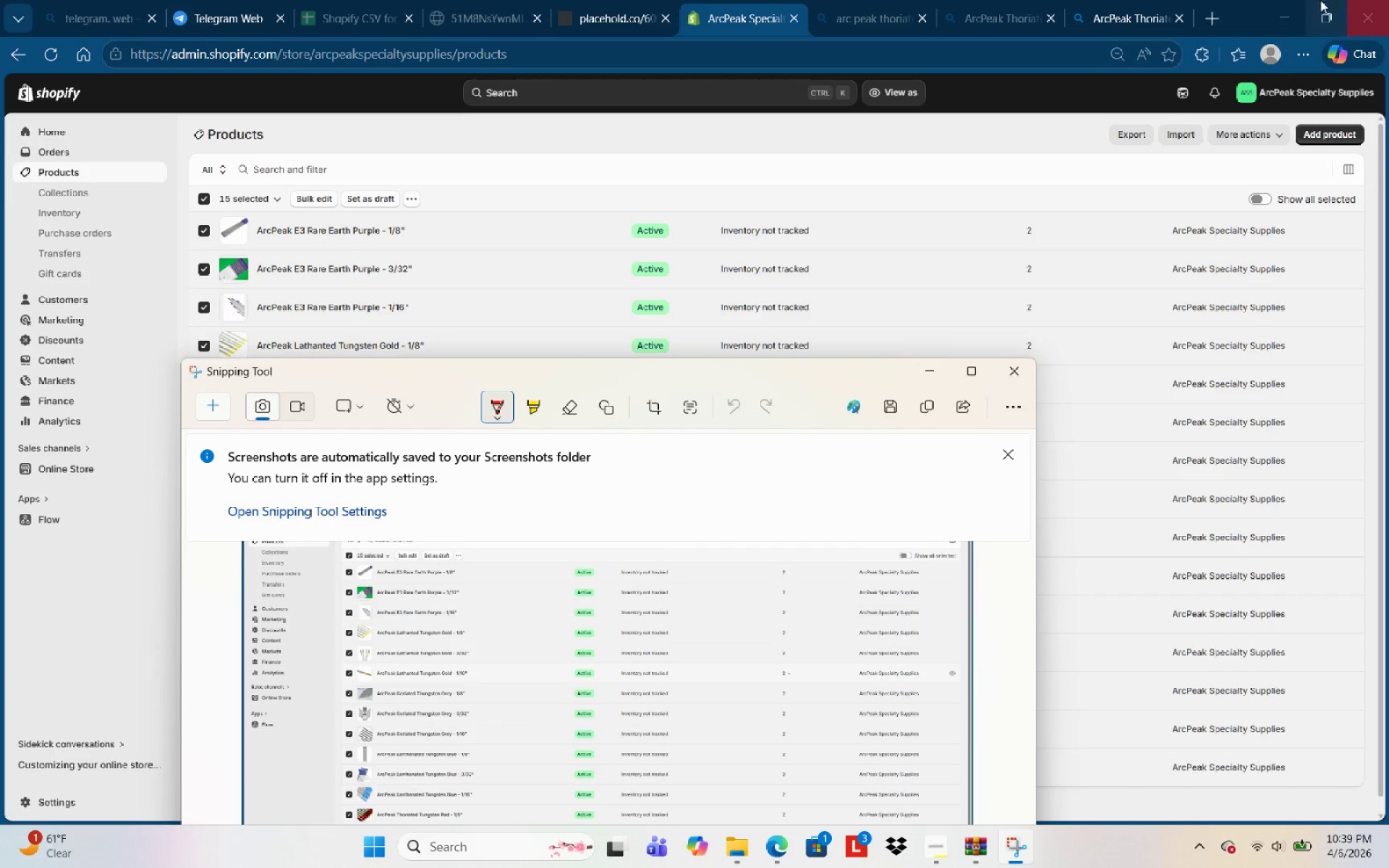 
left_click([1266, 9])
 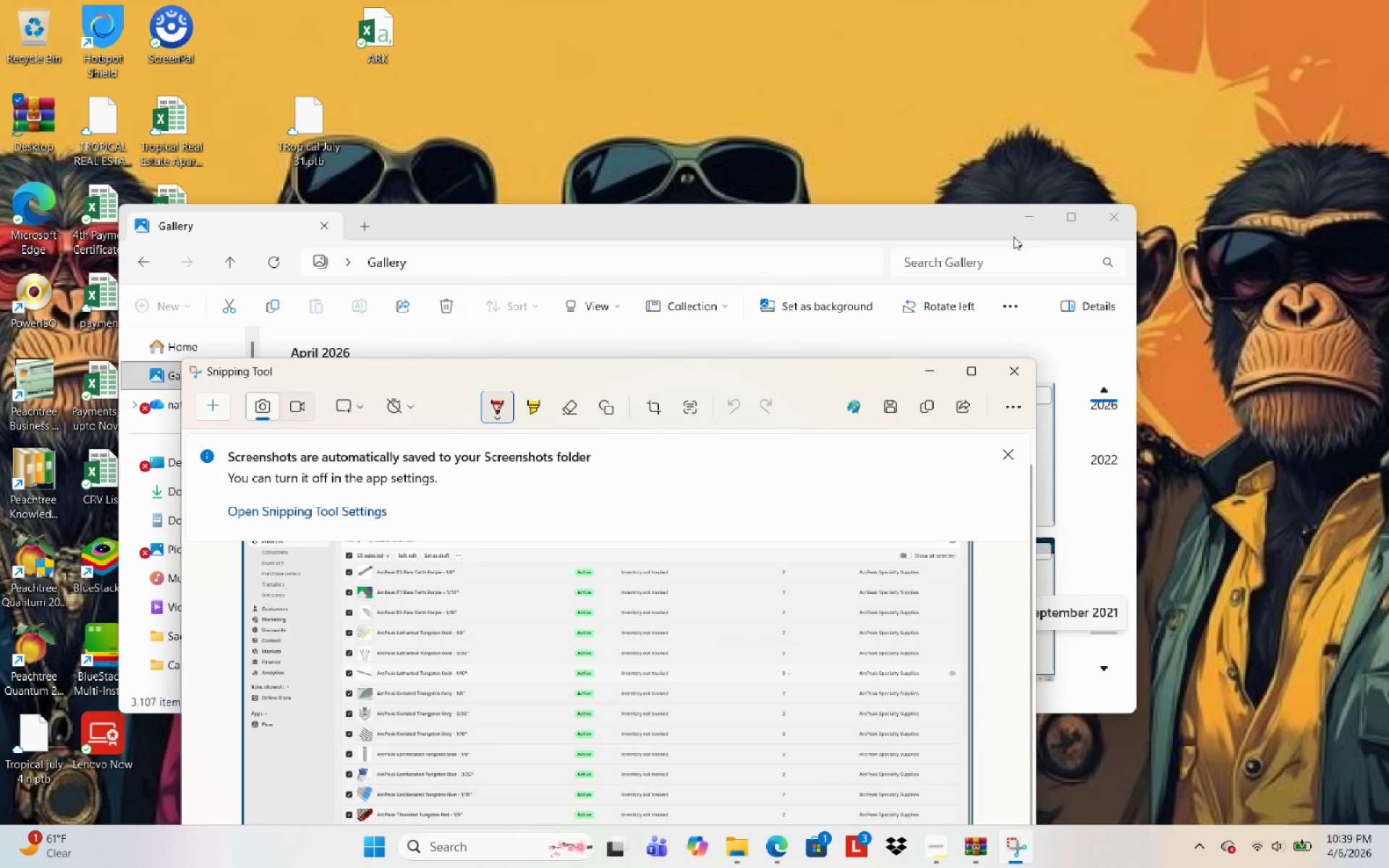 
left_click([1026, 210])
 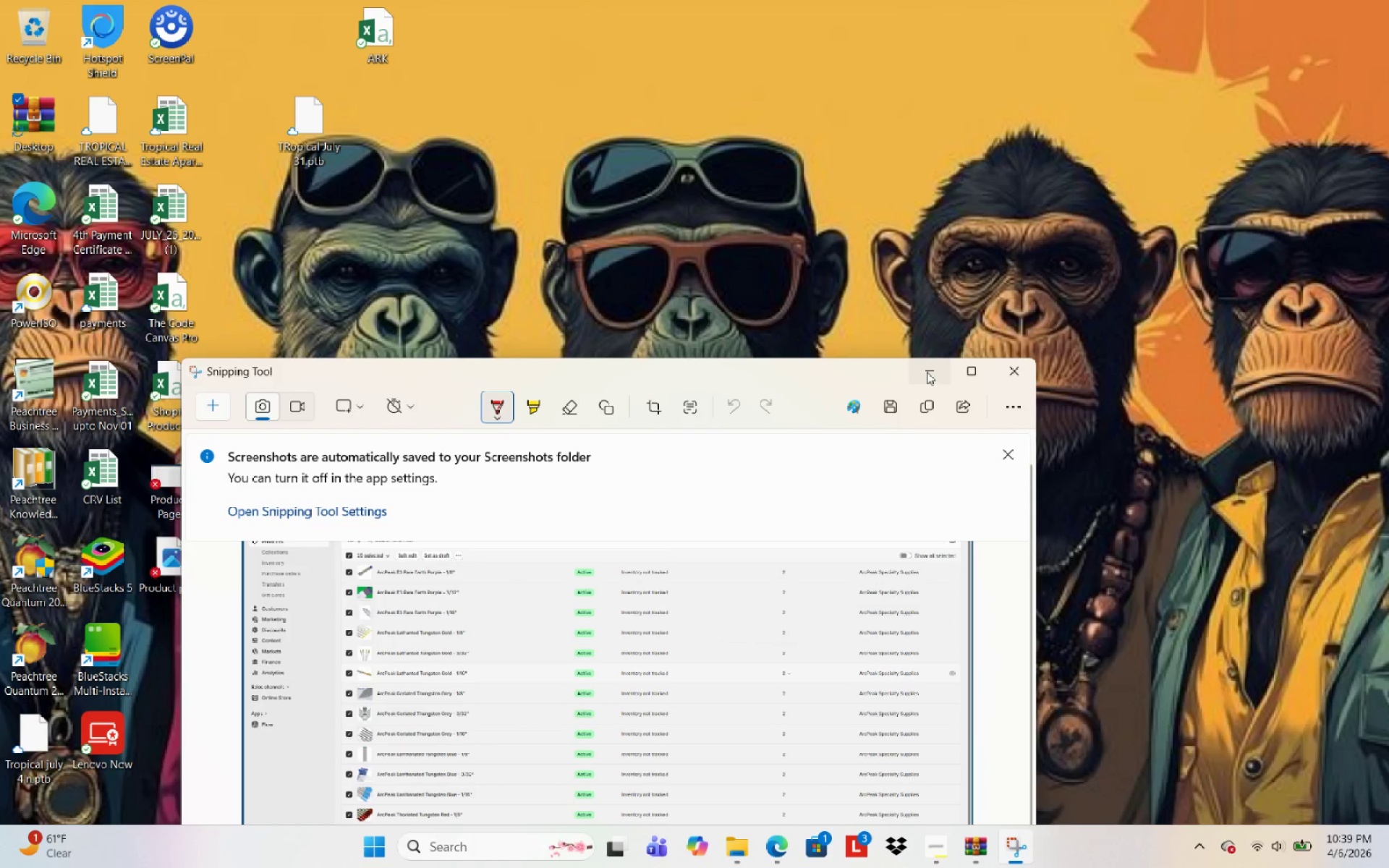 
left_click([927, 372])
 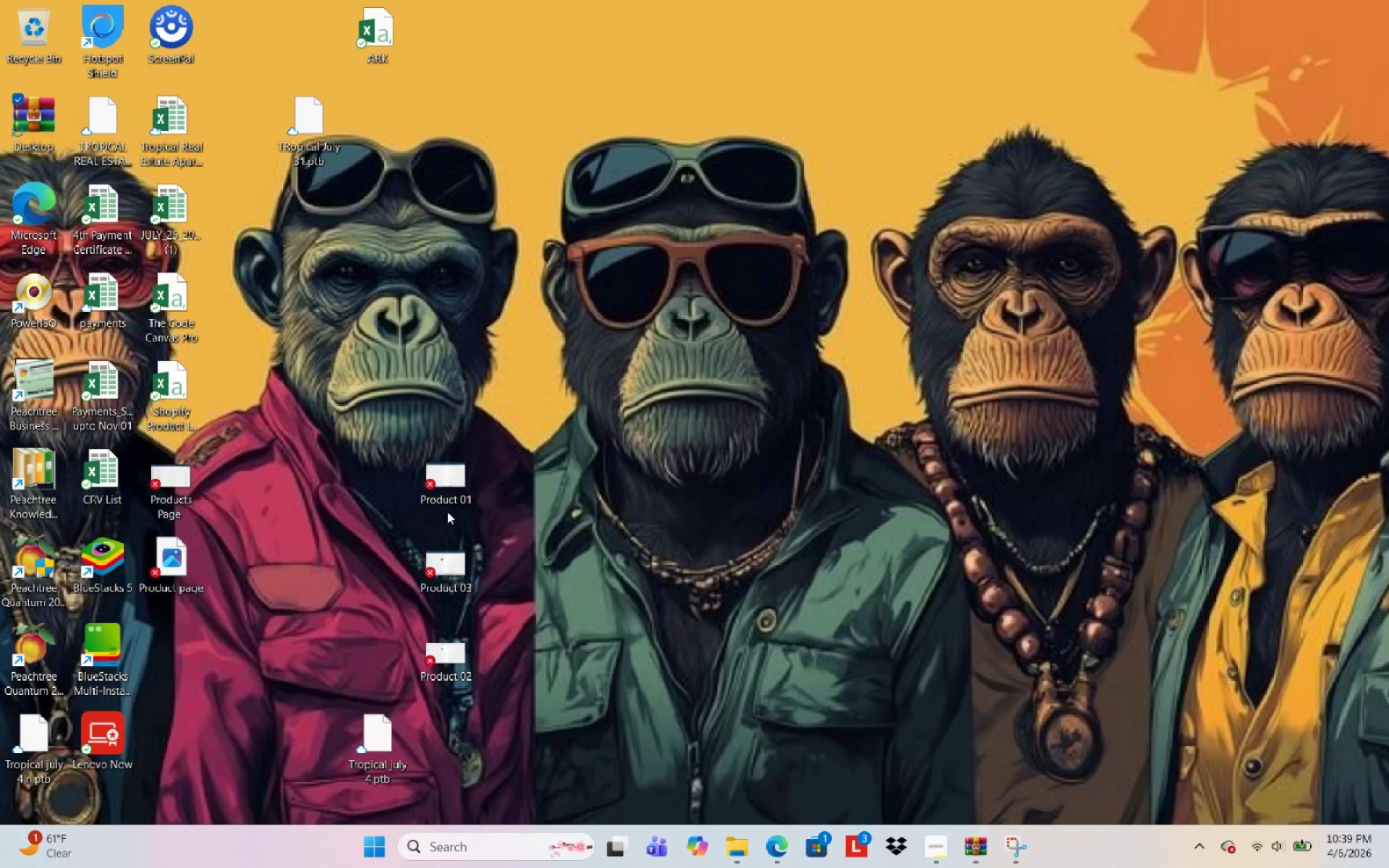 
left_click([175, 572])
 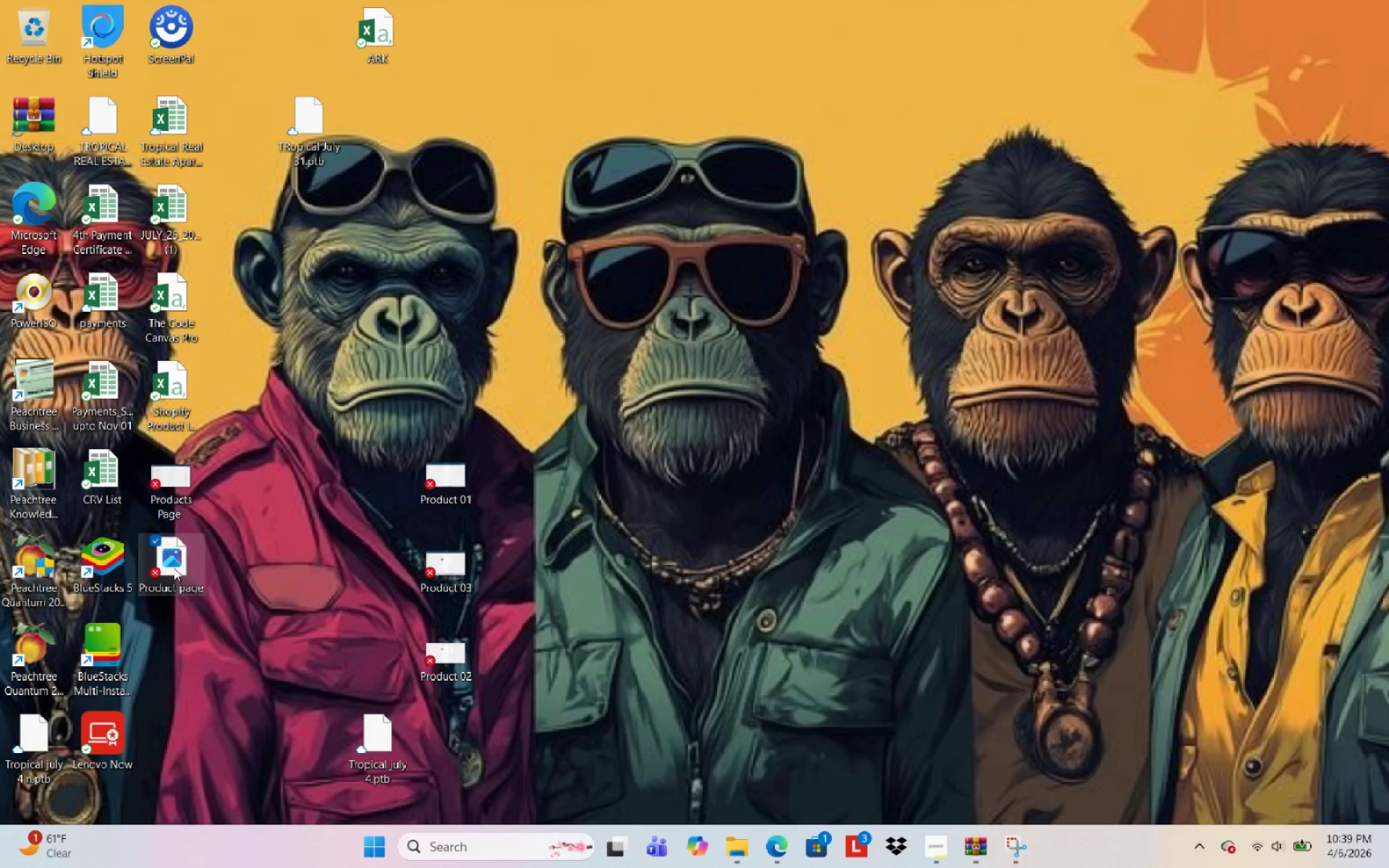 
left_click([174, 566])
 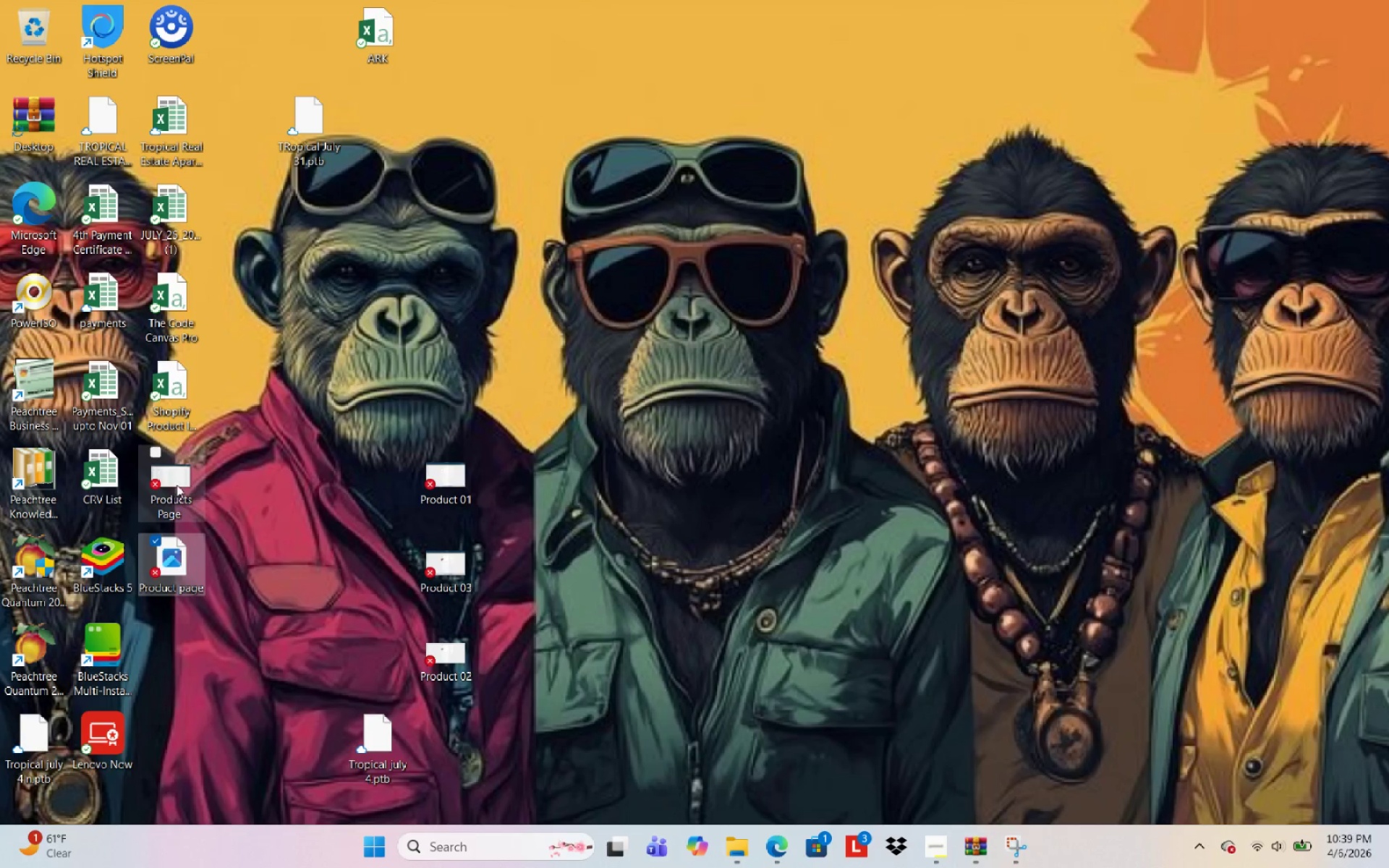 
left_click_drag(start_coordinate=[177, 485], to_coordinate=[465, 412])
 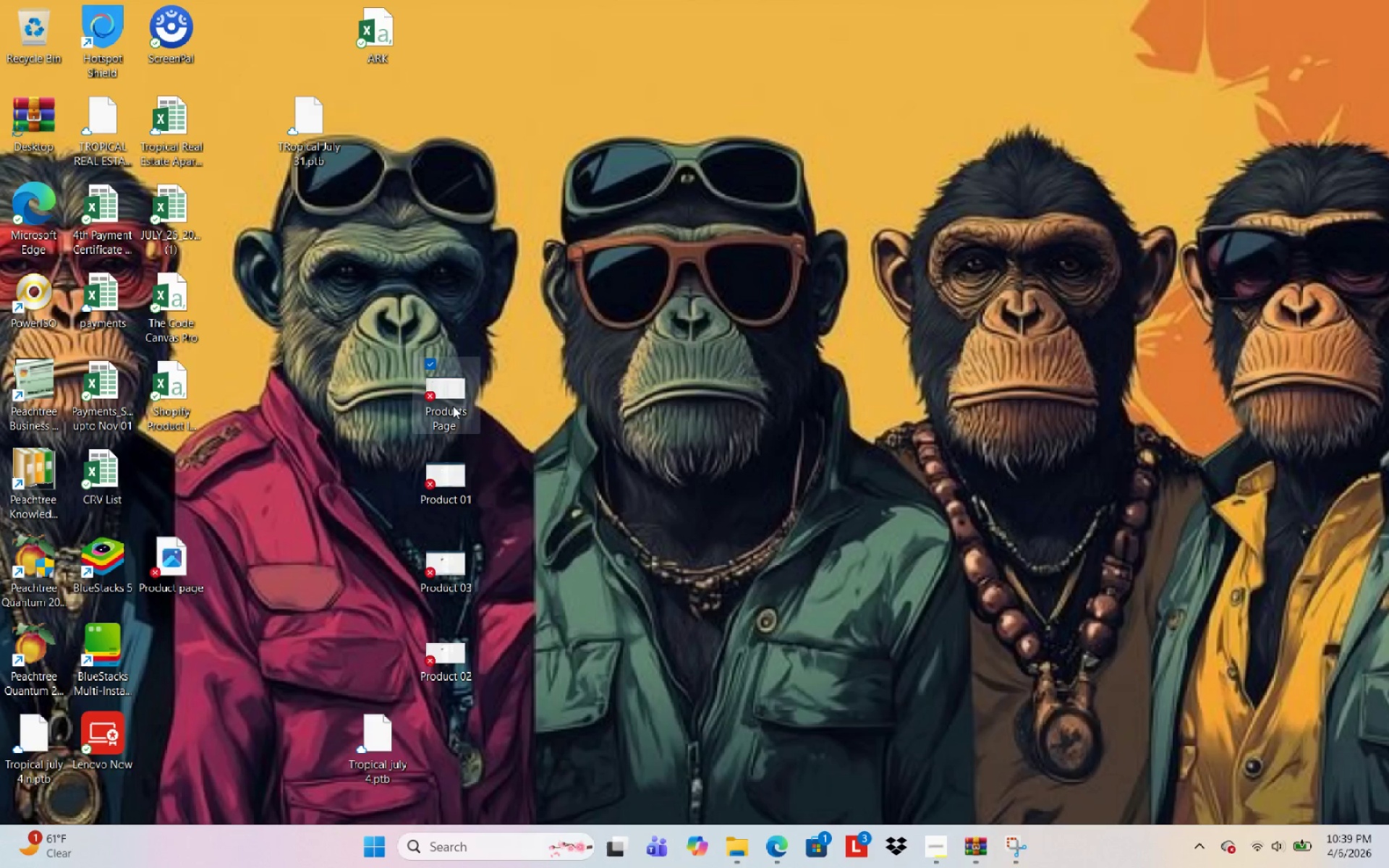 
right_click([452, 406])
 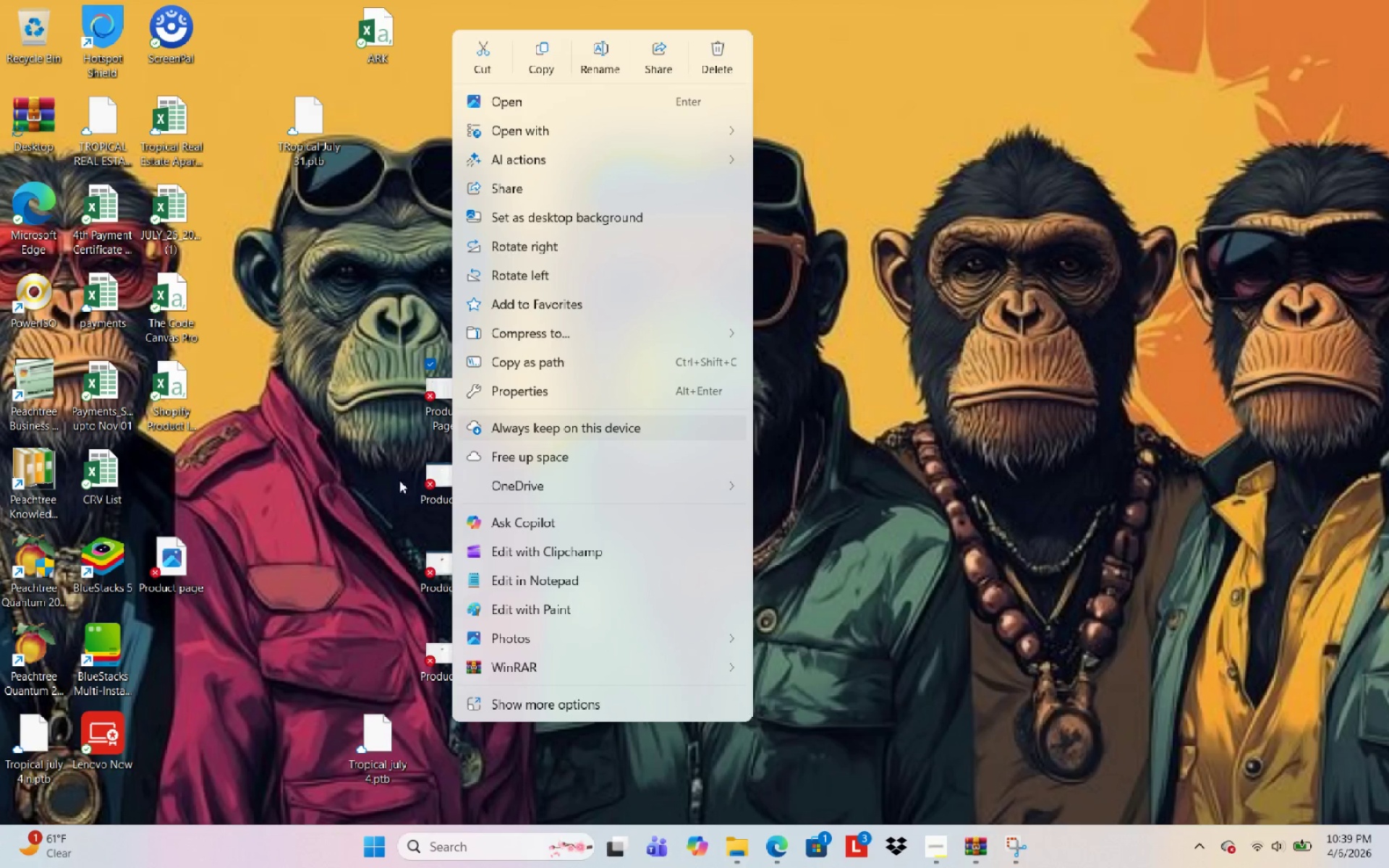 
left_click([398, 446])
 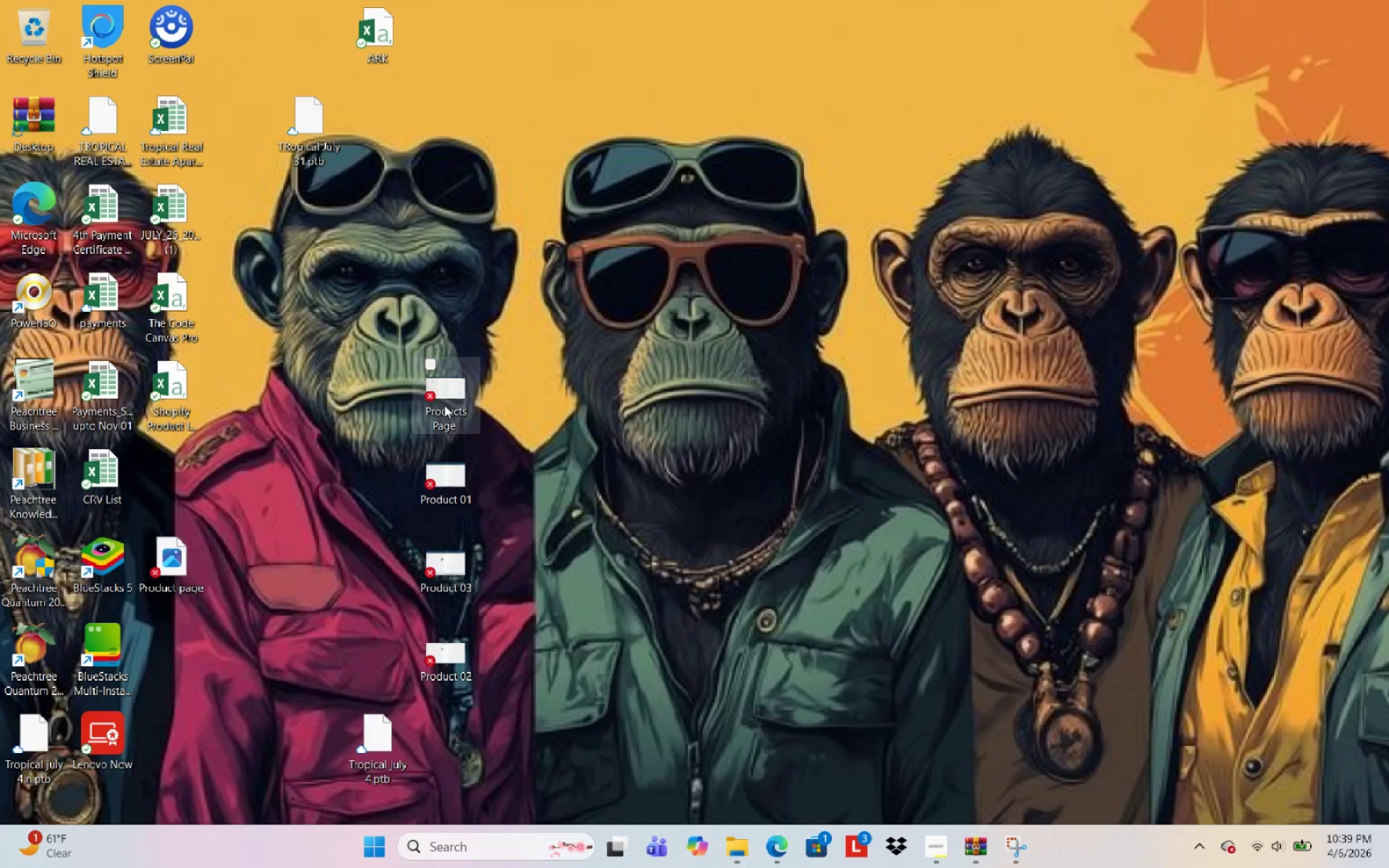 
left_click_drag(start_coordinate=[446, 404], to_coordinate=[33, 124])
 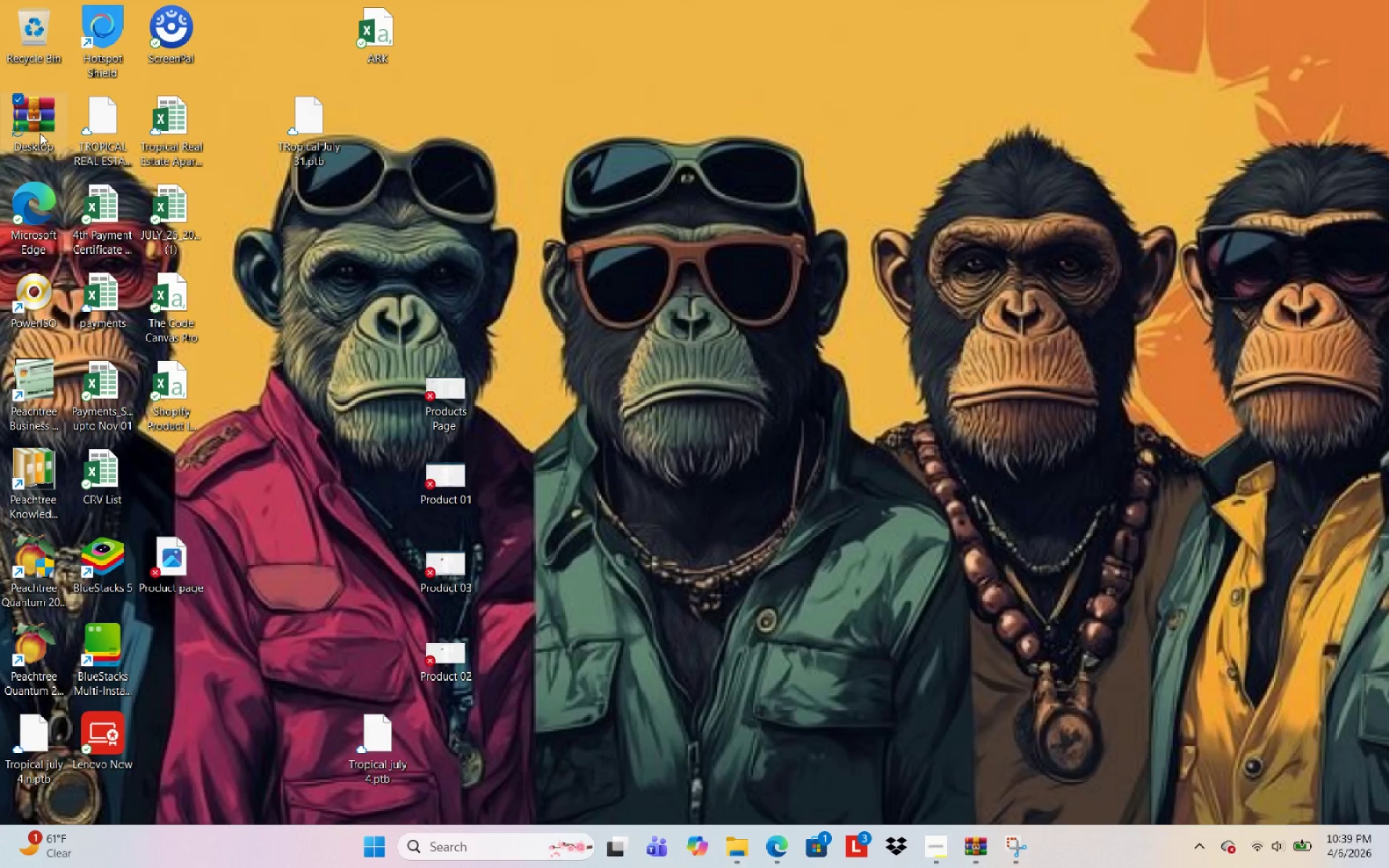 
double_click([40, 133])
 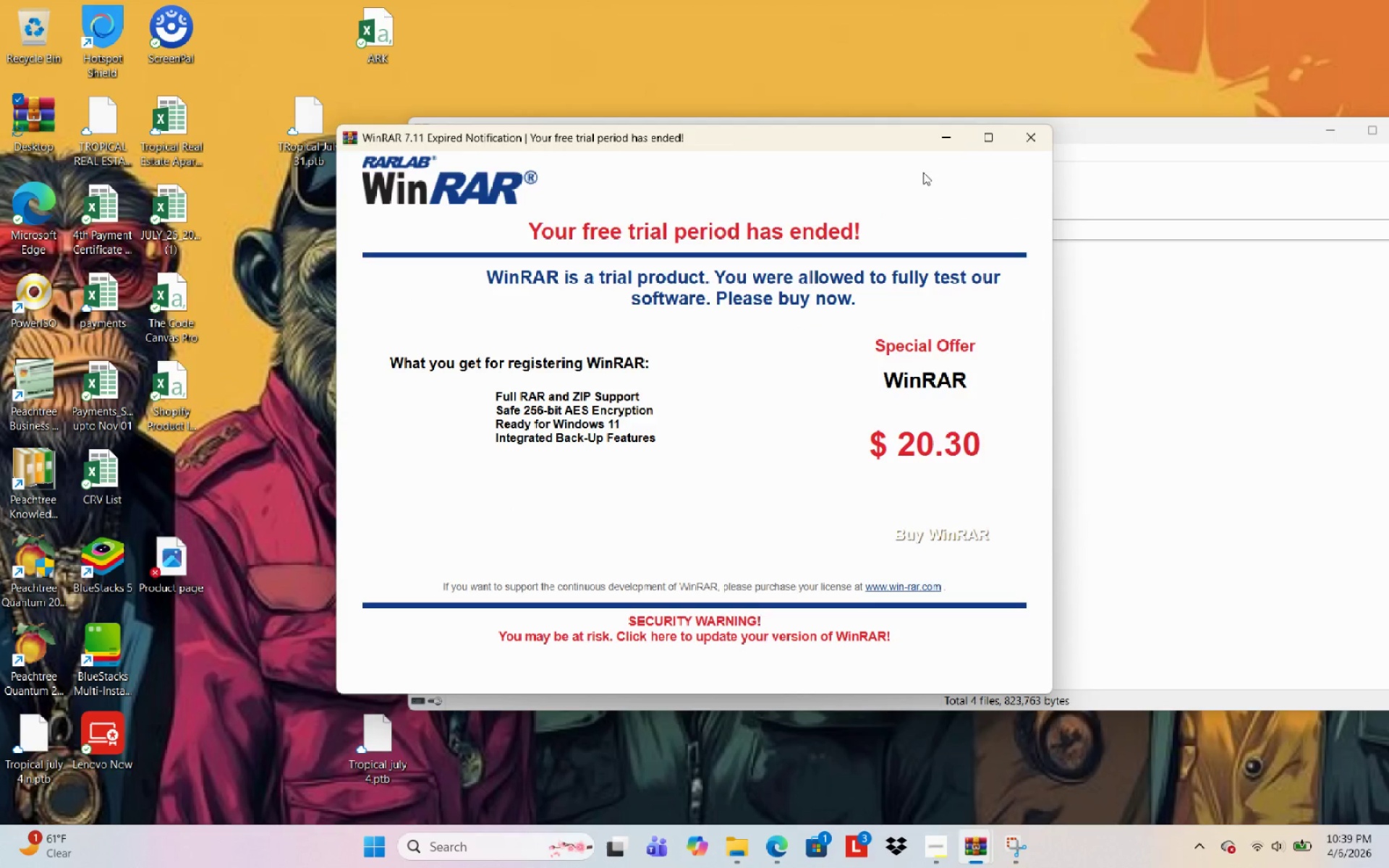 
left_click([1028, 141])
 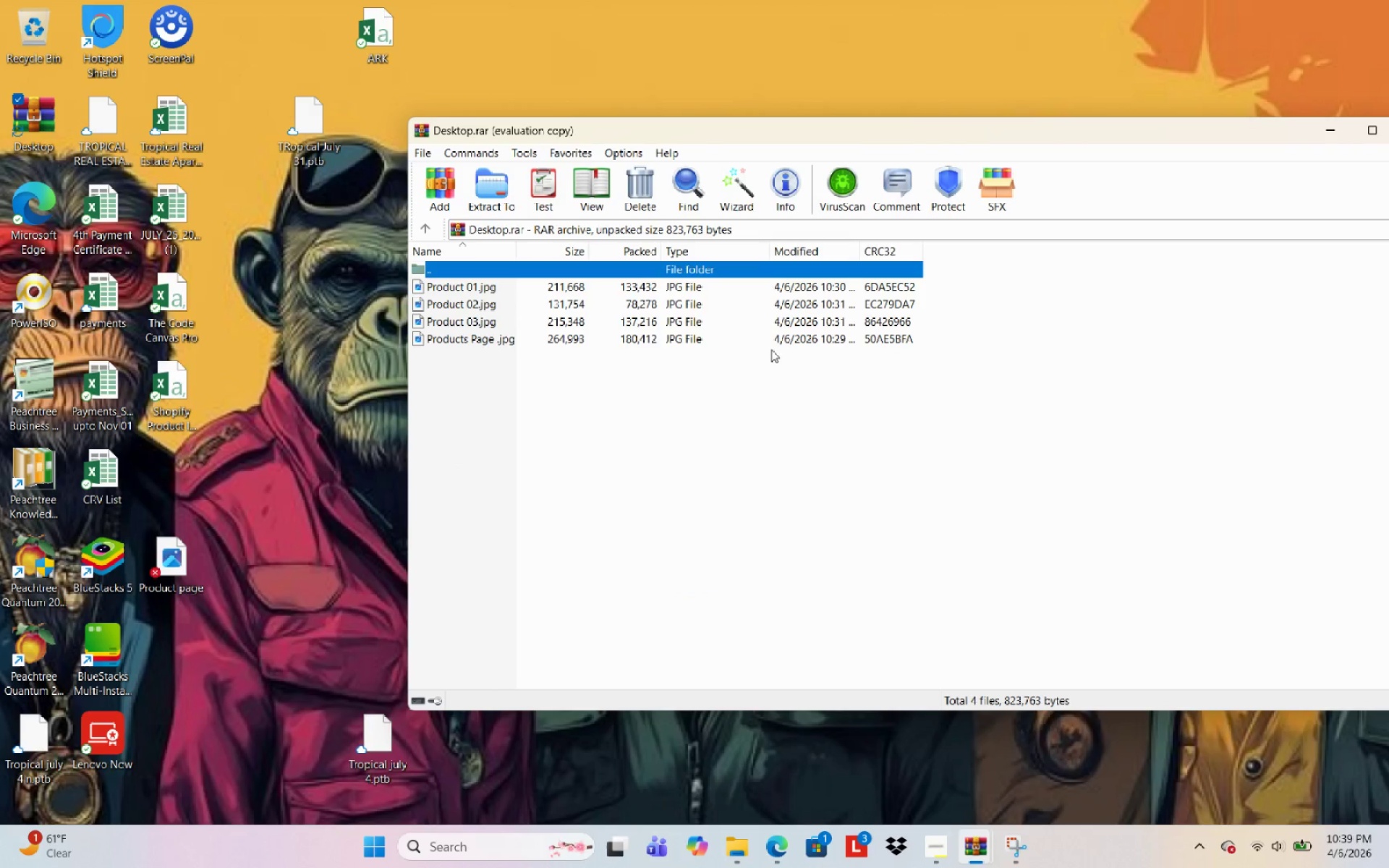 
left_click([688, 402])
 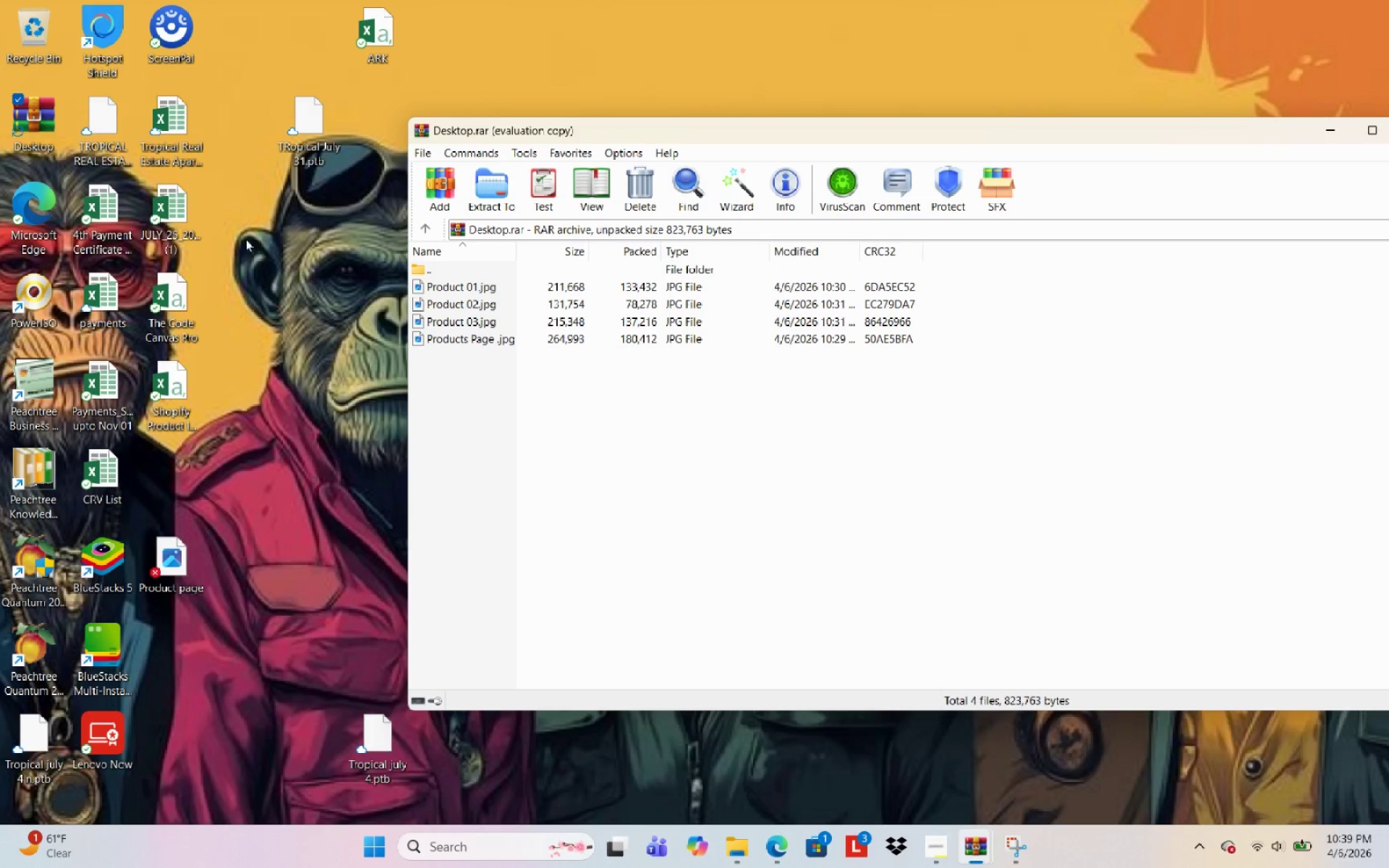 
key(Escape)
 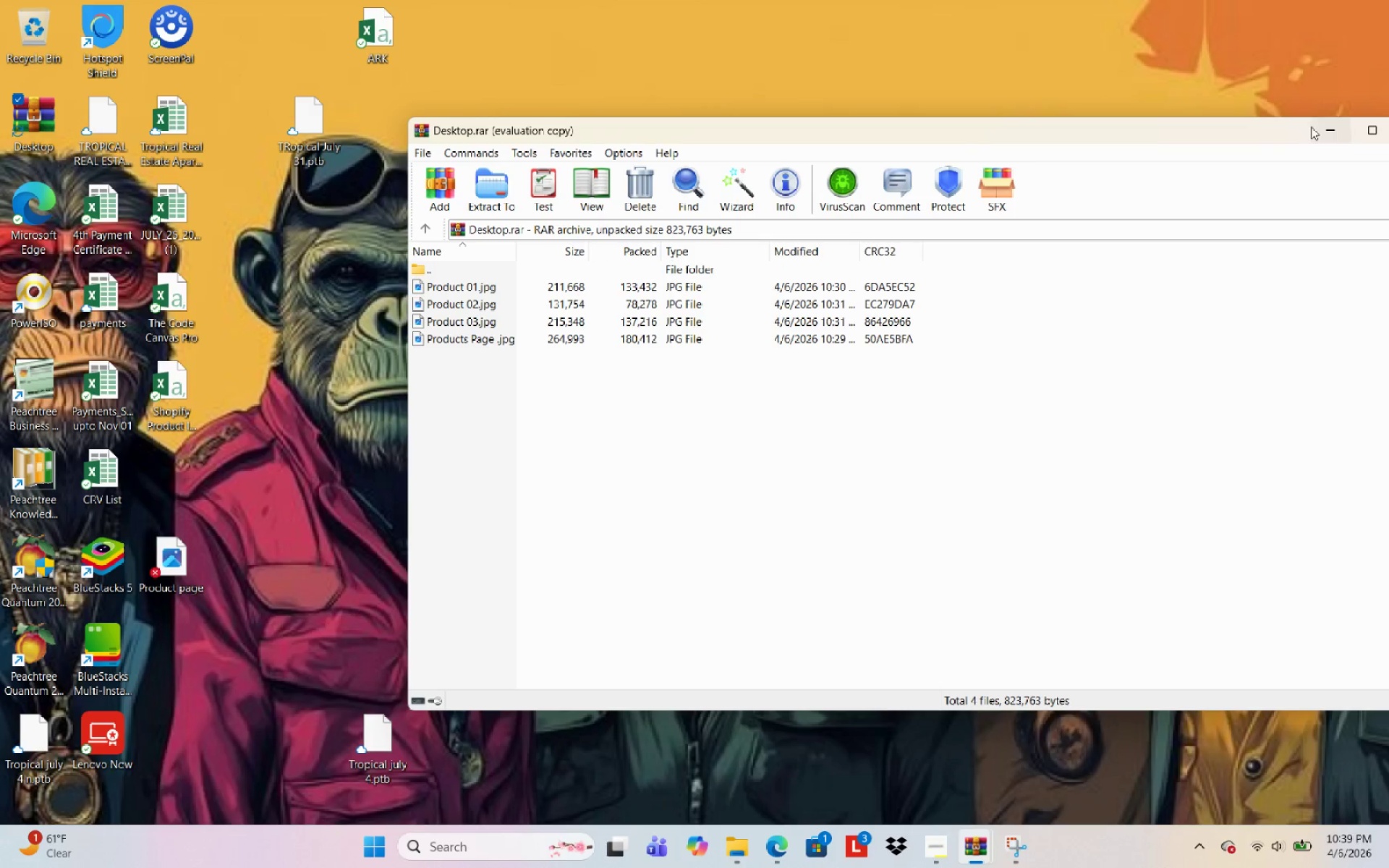 
left_click_drag(start_coordinate=[1184, 128], to_coordinate=[923, 163])
 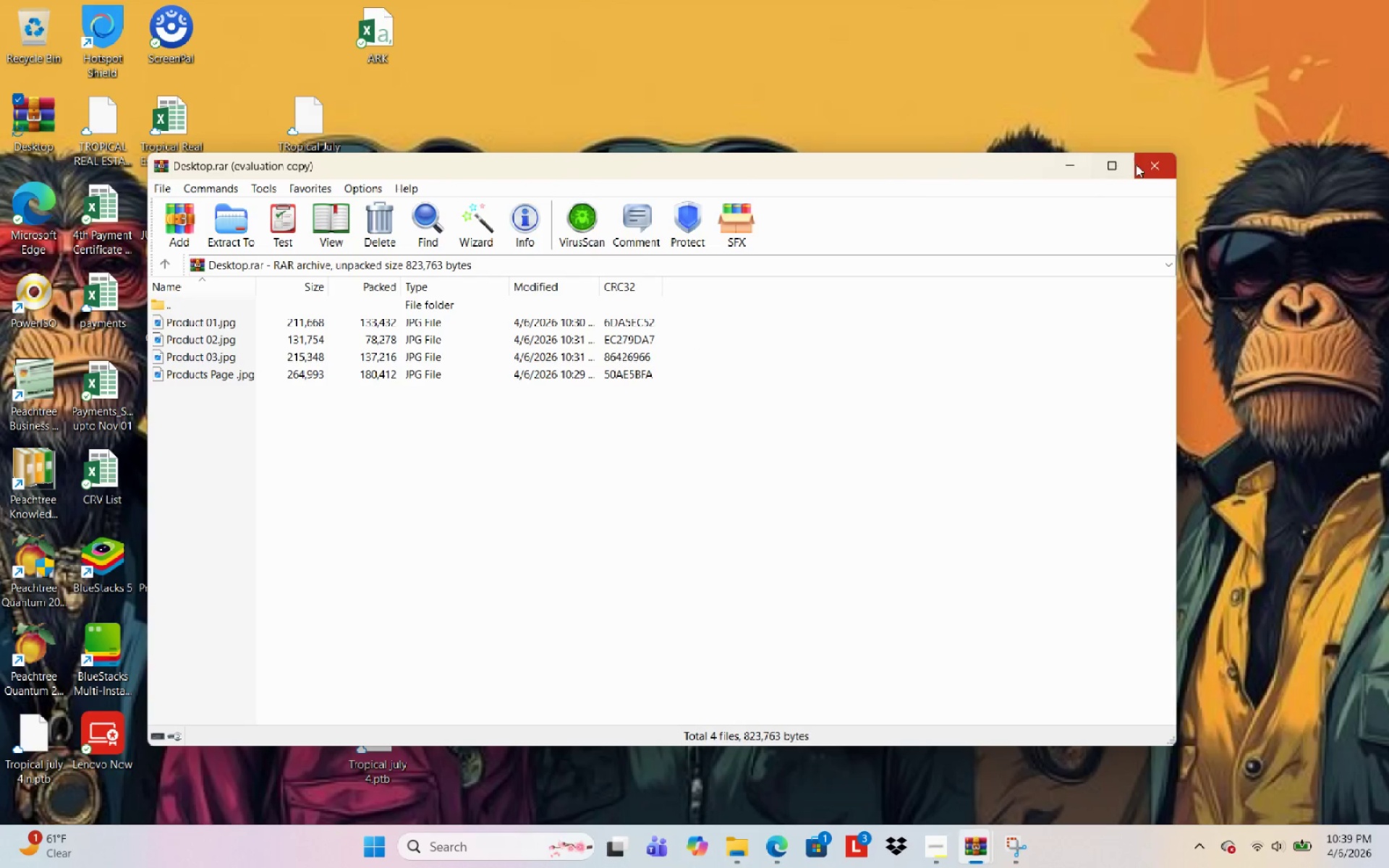 
left_click([1137, 163])
 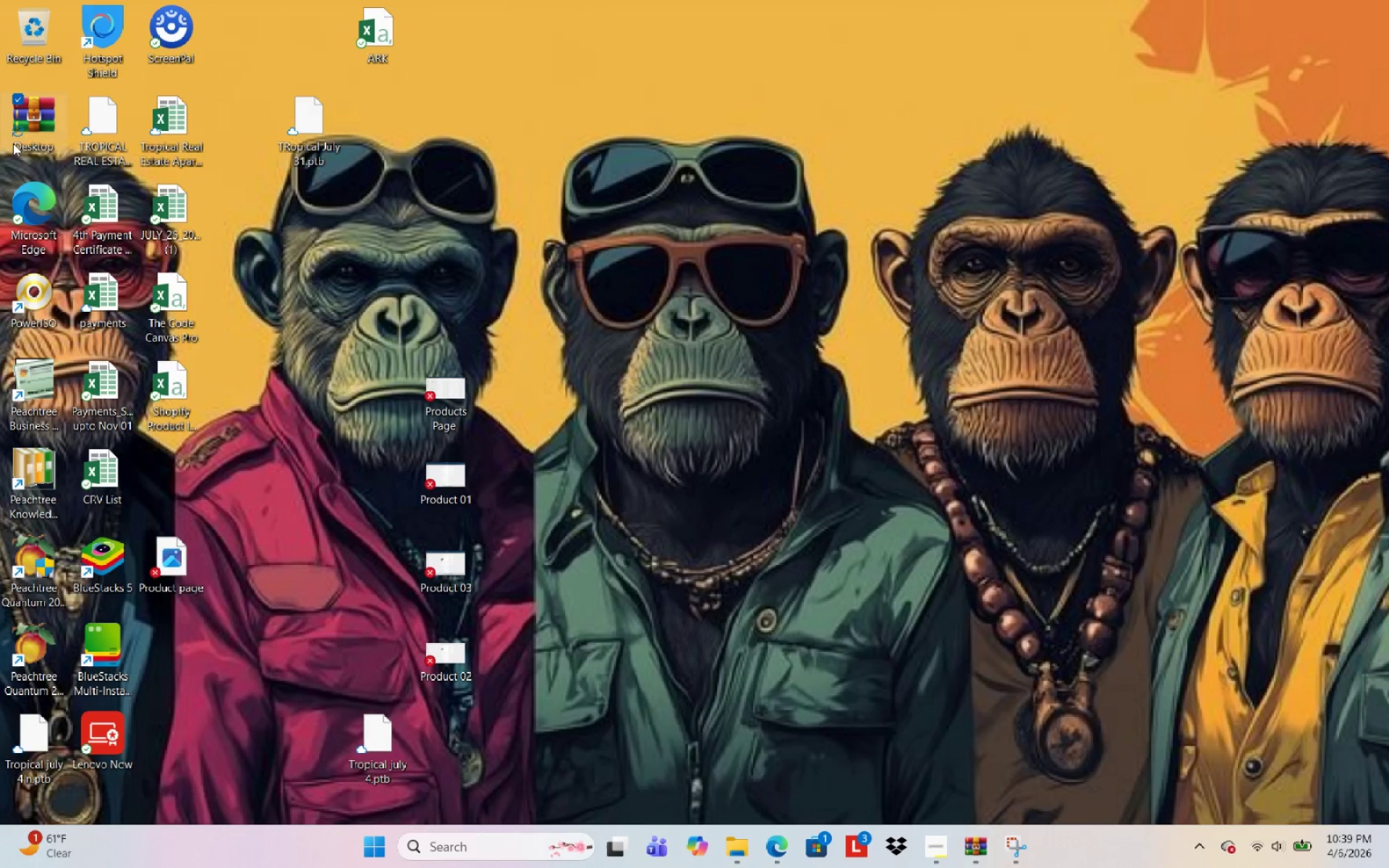 
right_click([27, 129])
 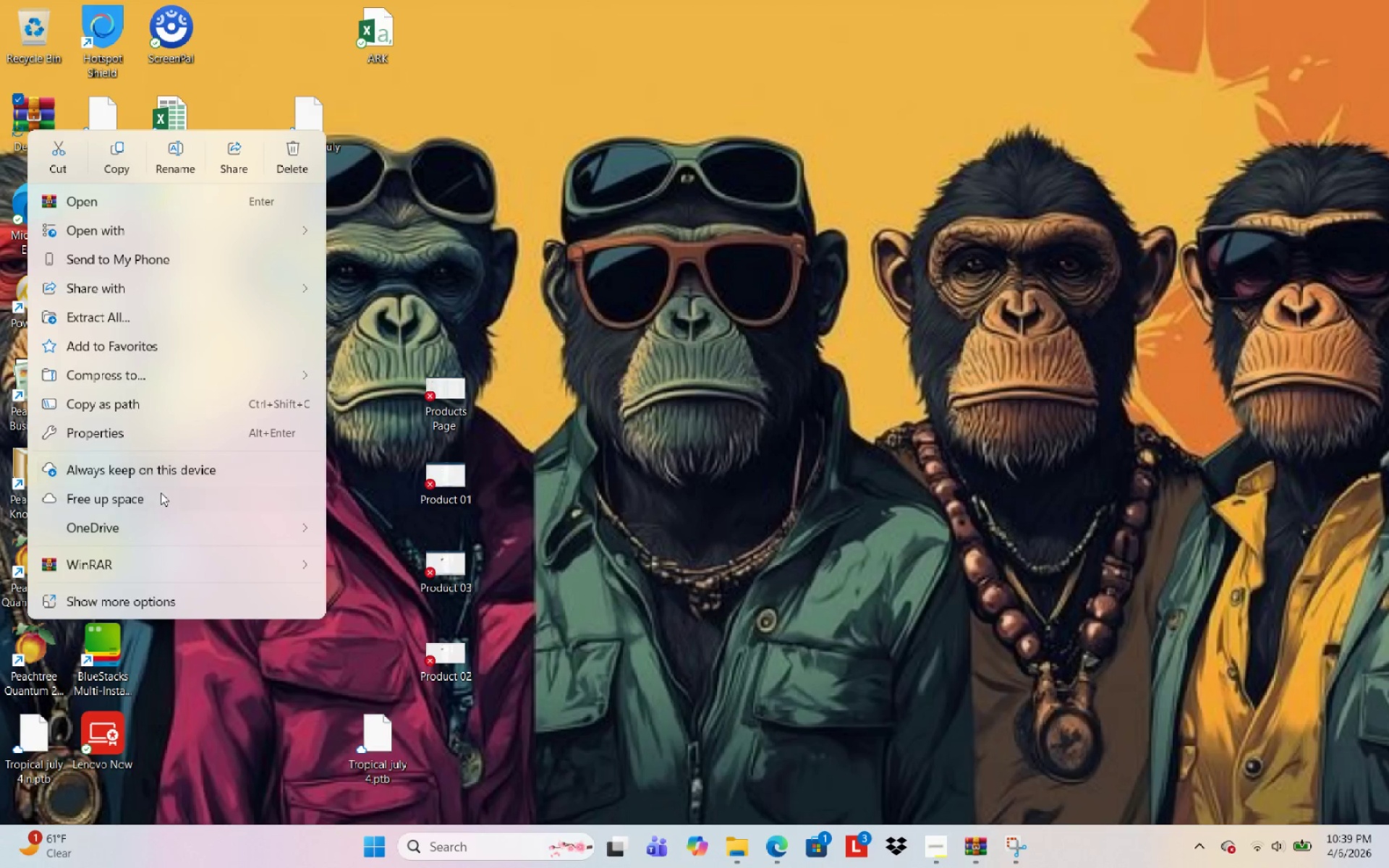 
wait(6.17)
 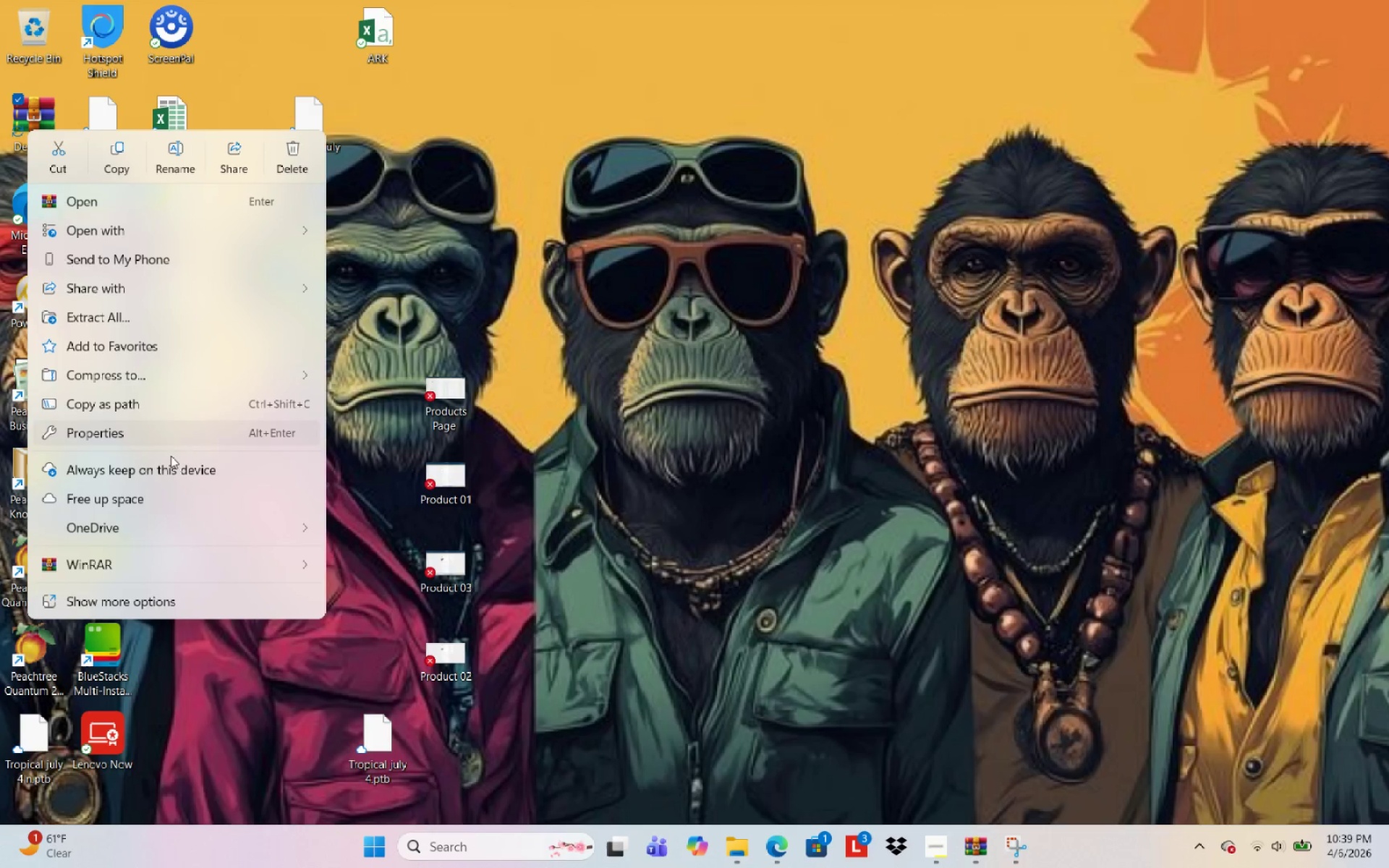 
left_click([182, 157])
 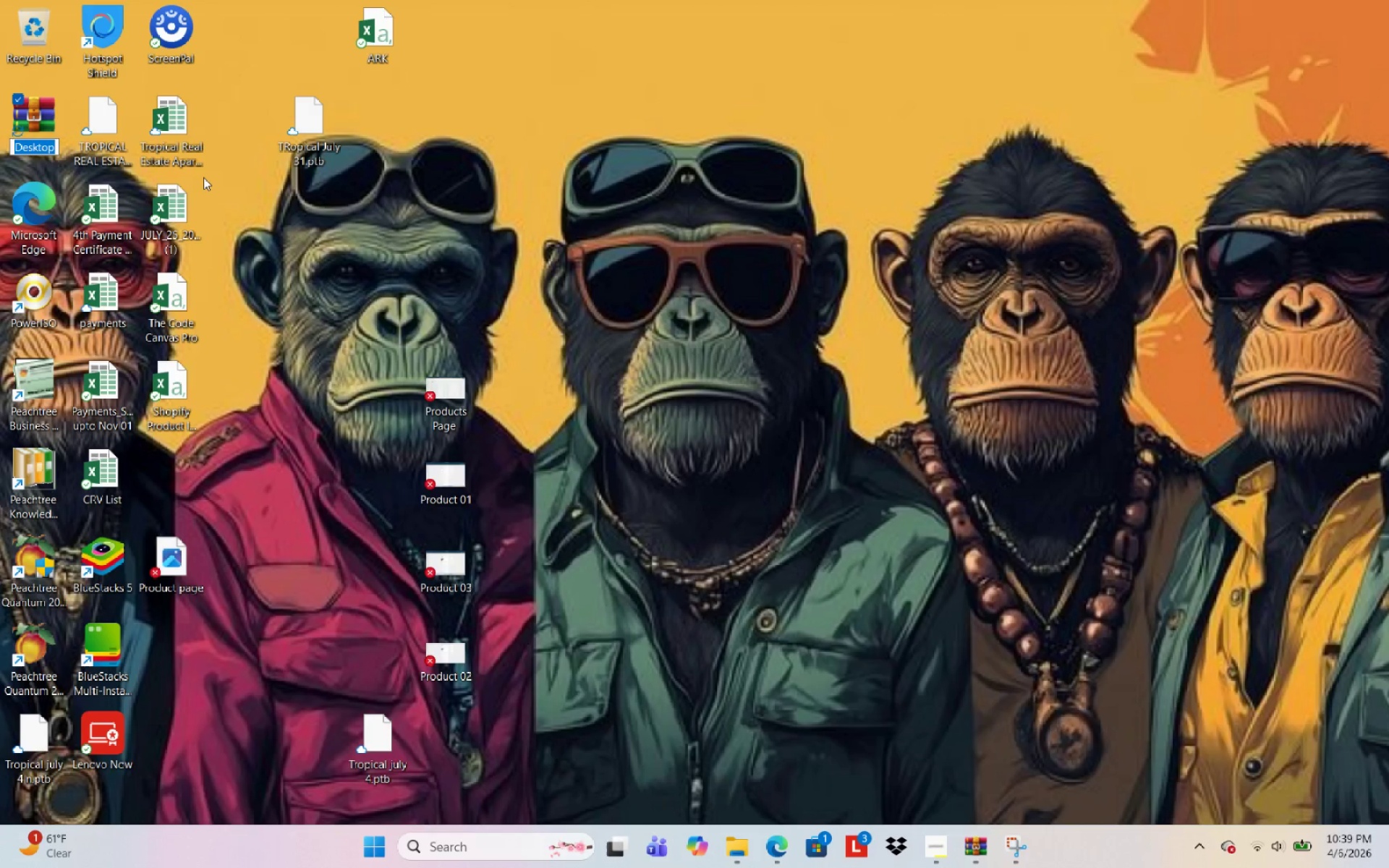 
type(ARC)
 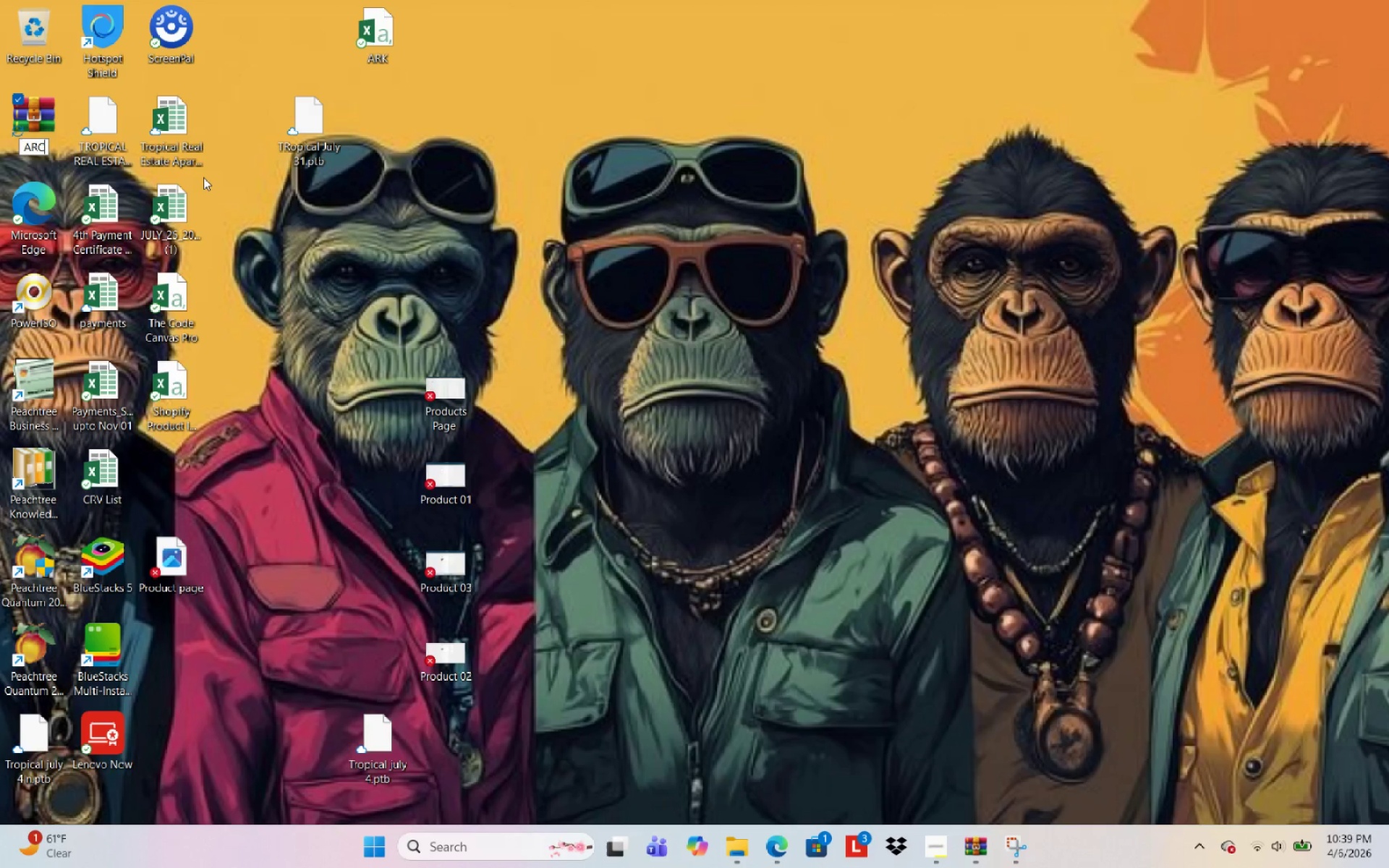 